 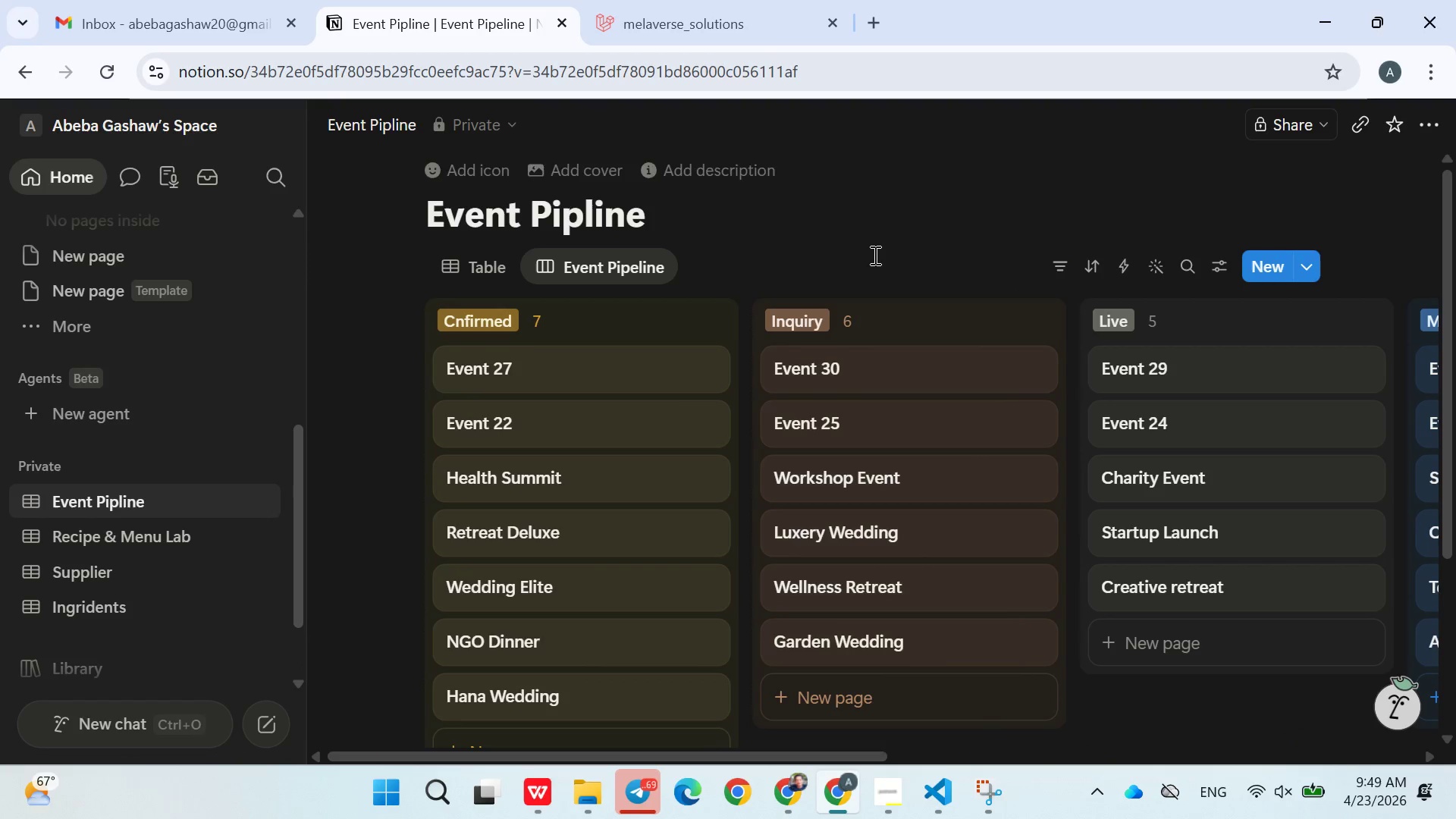 
left_click([702, 270])
 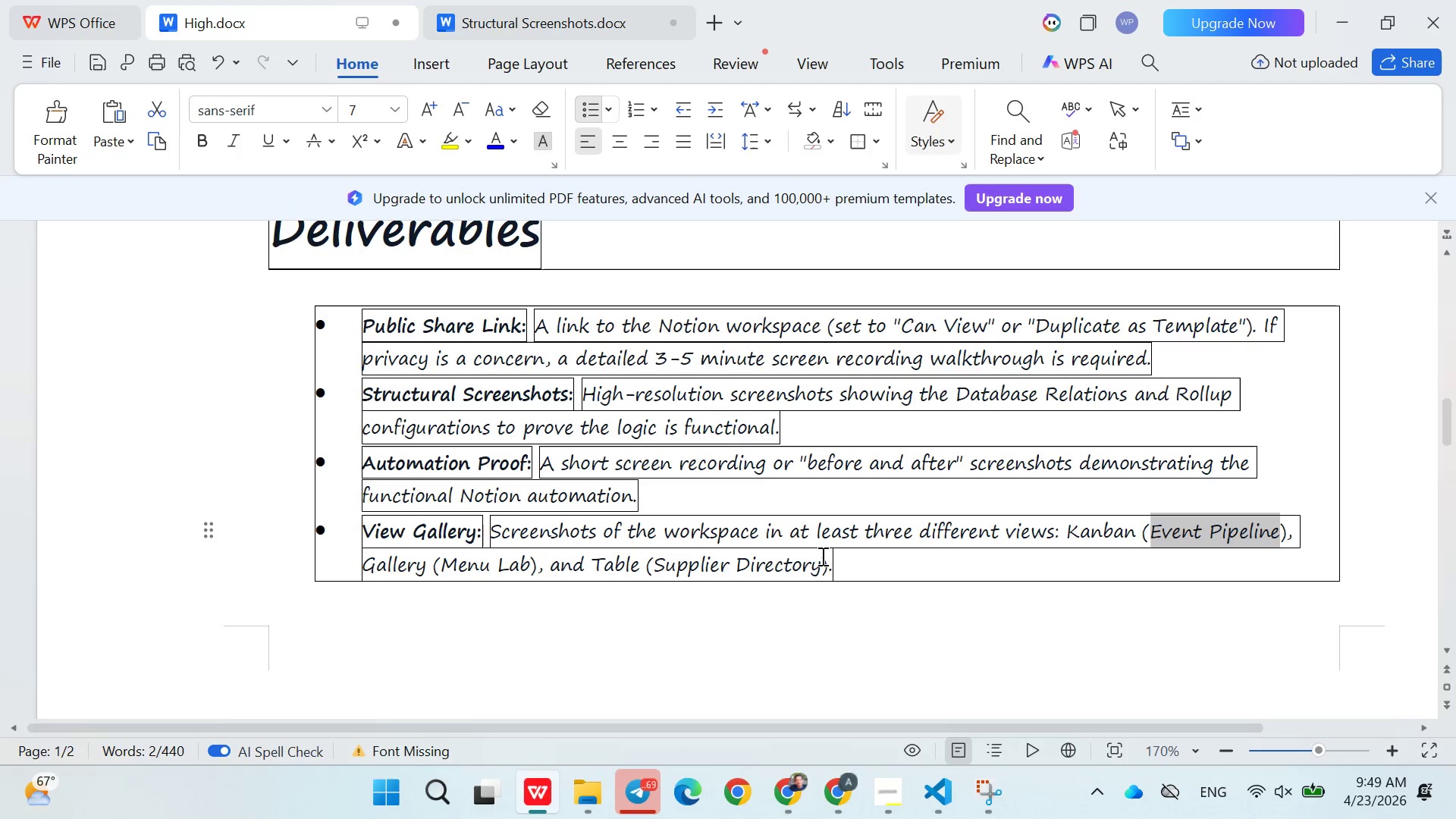 
wait(15.99)
 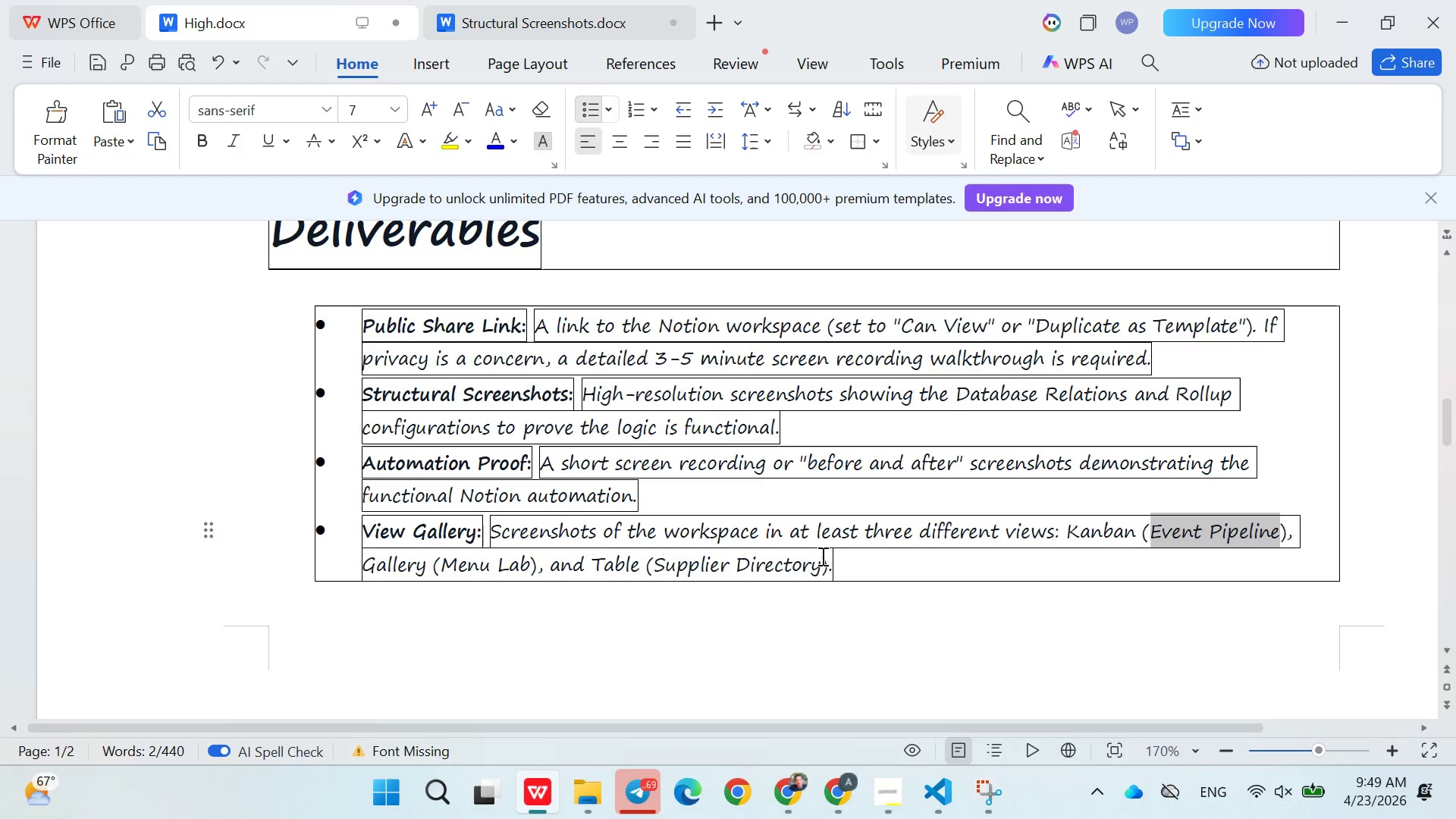 
left_click_drag(start_coordinate=[524, 563], to_coordinate=[447, 572])
 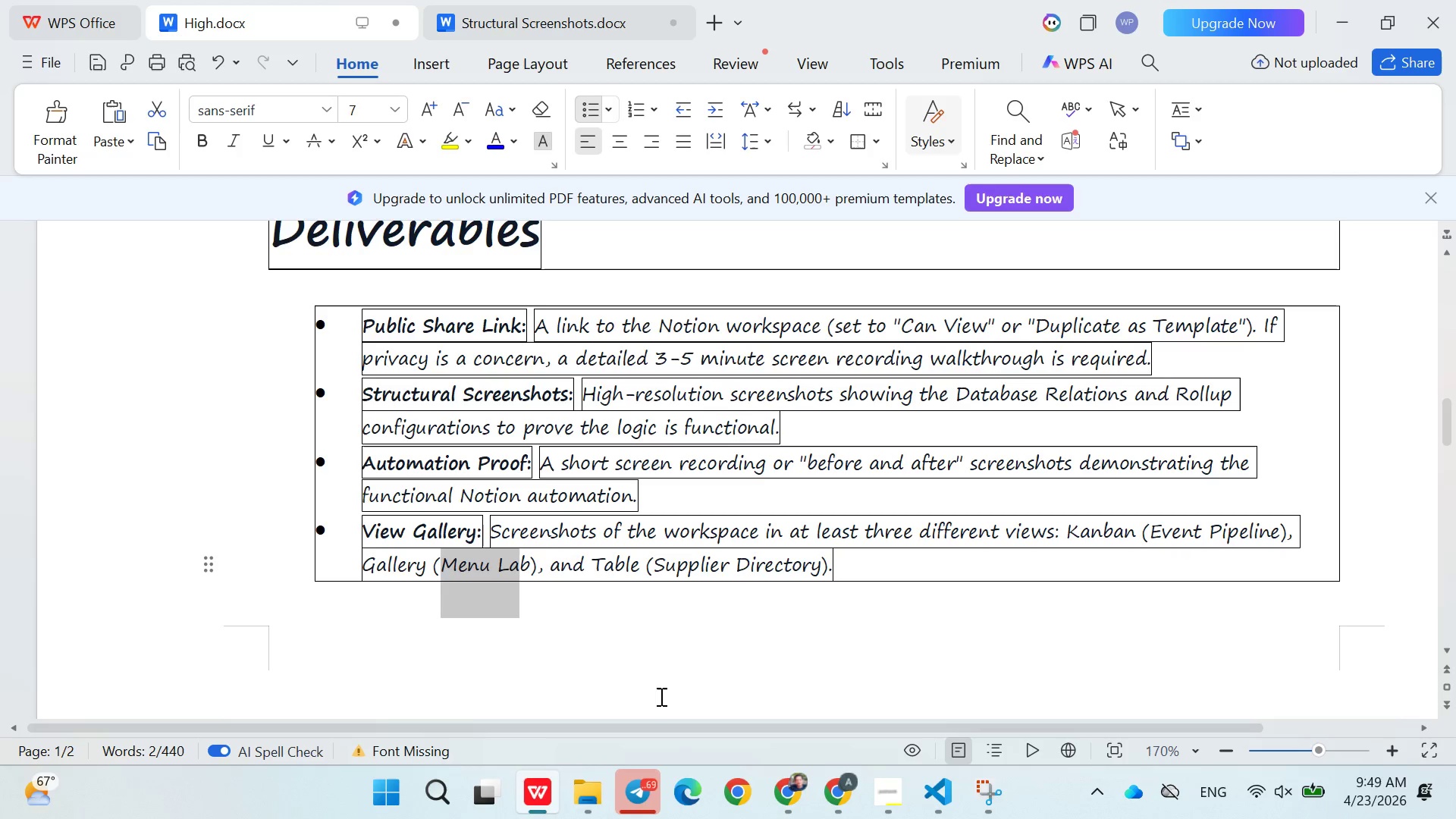 
key(Control+C)
 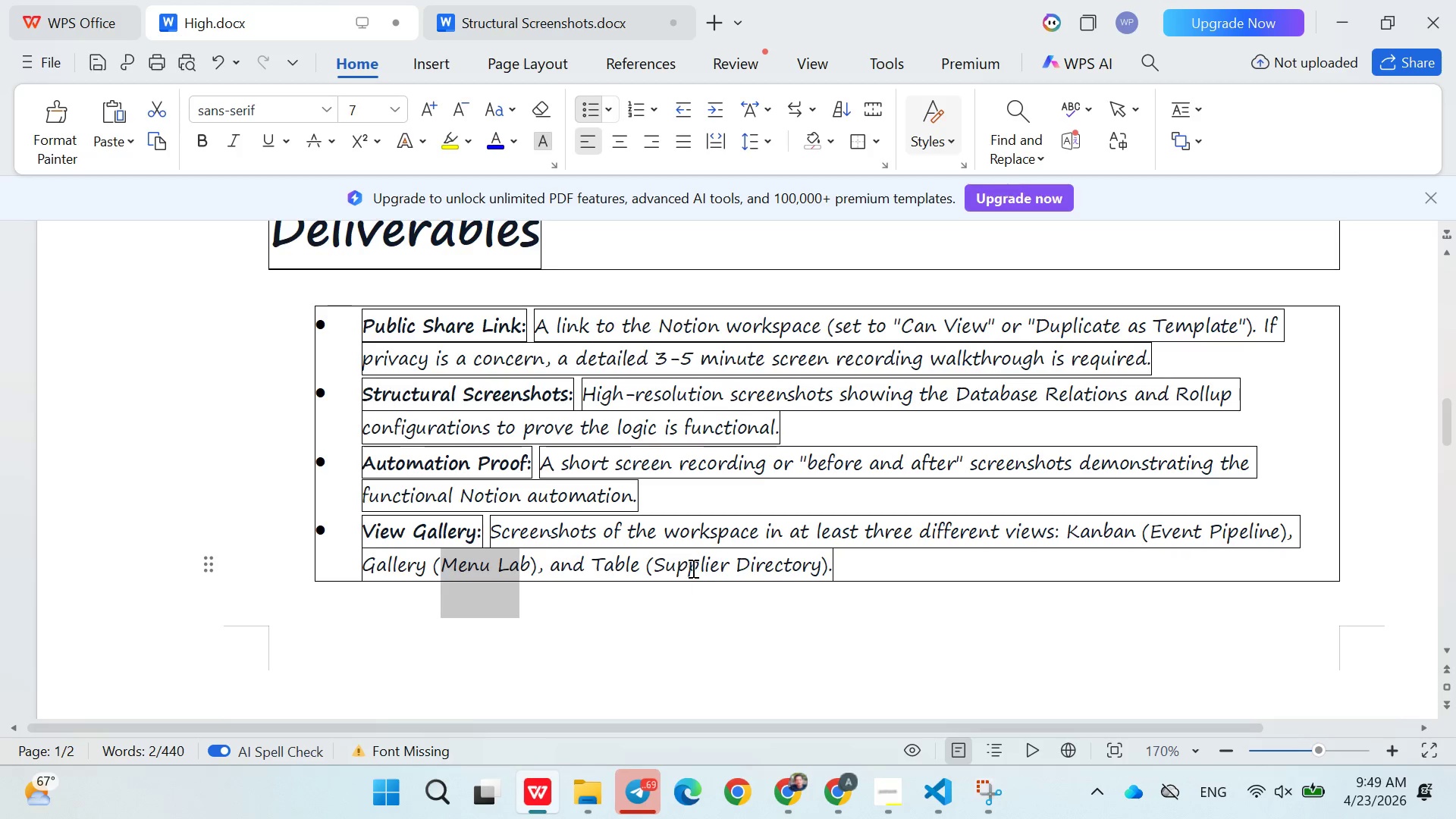 
wait(5.78)
 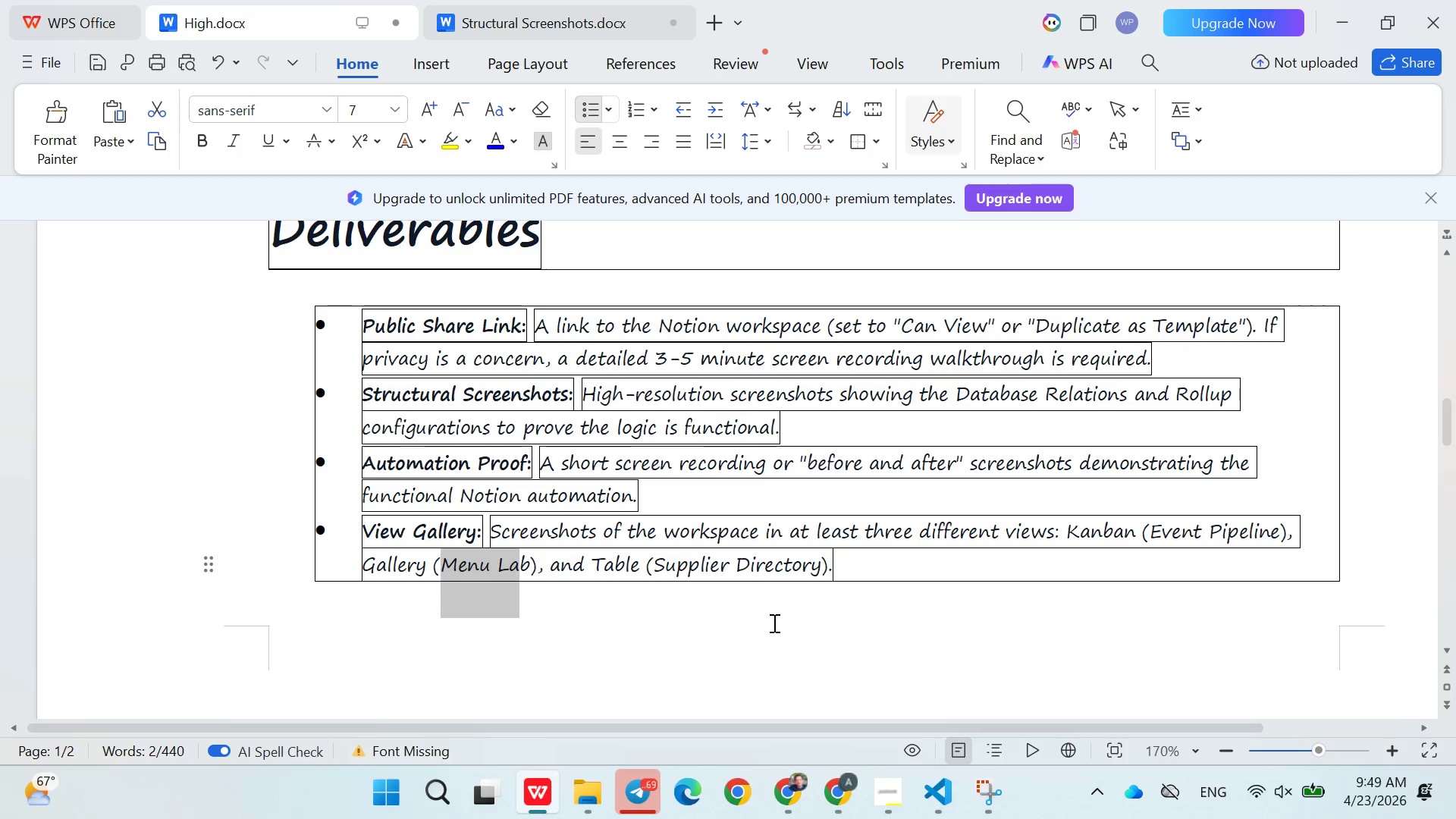 
left_click_drag(start_coordinate=[820, 565], to_coordinate=[651, 563])
 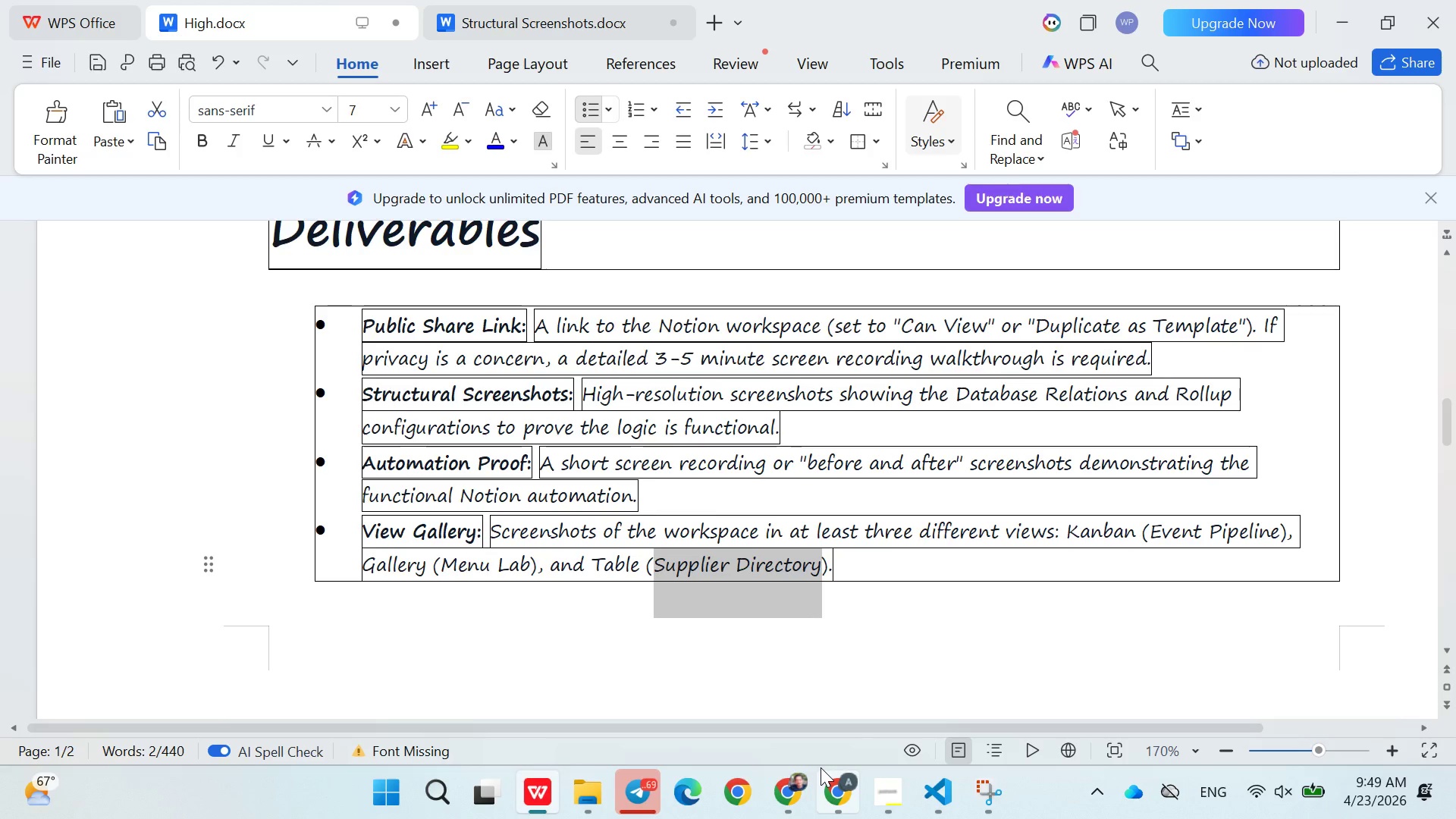 
left_click([821, 767])
 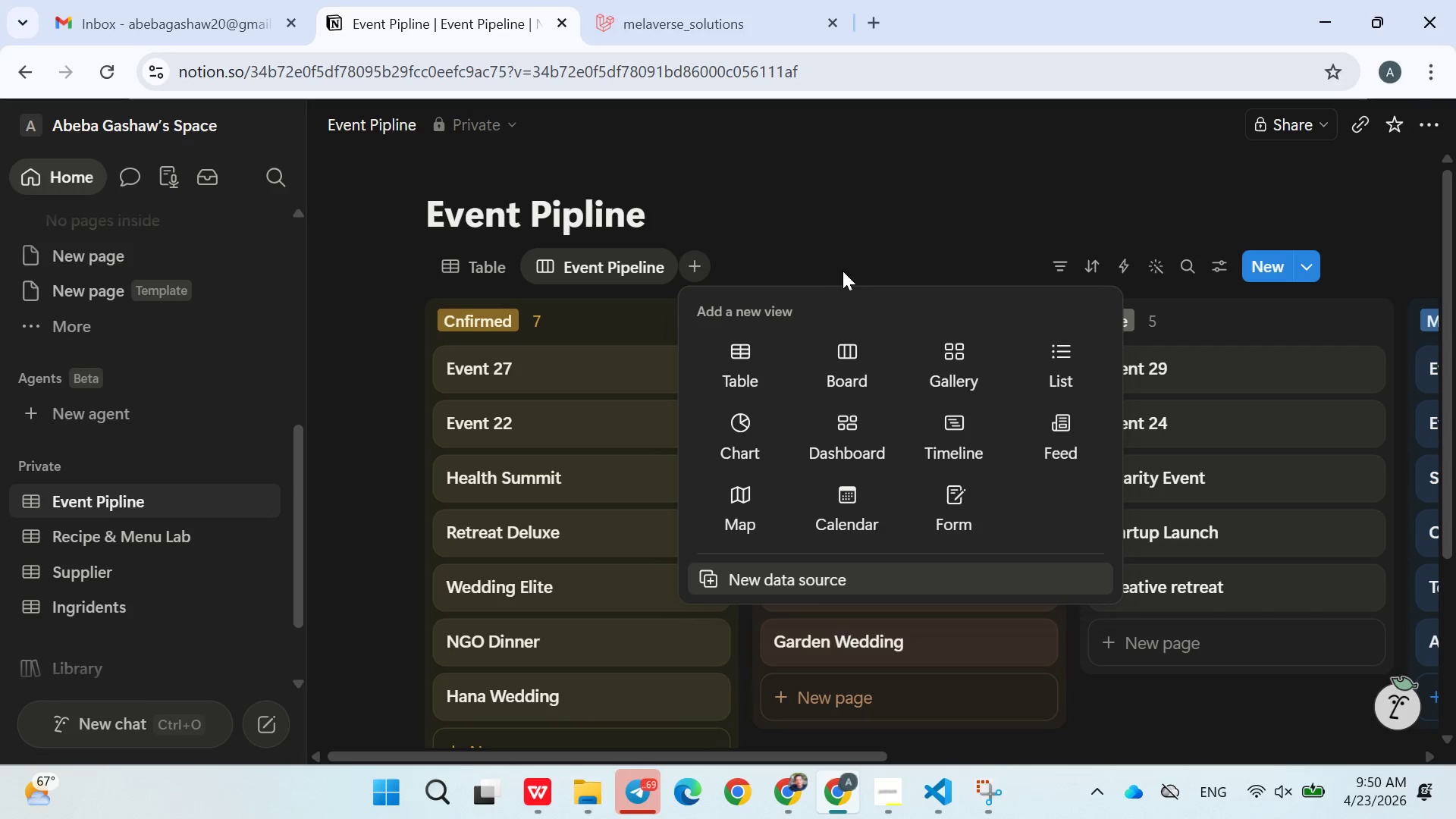 
left_click([864, 234])
 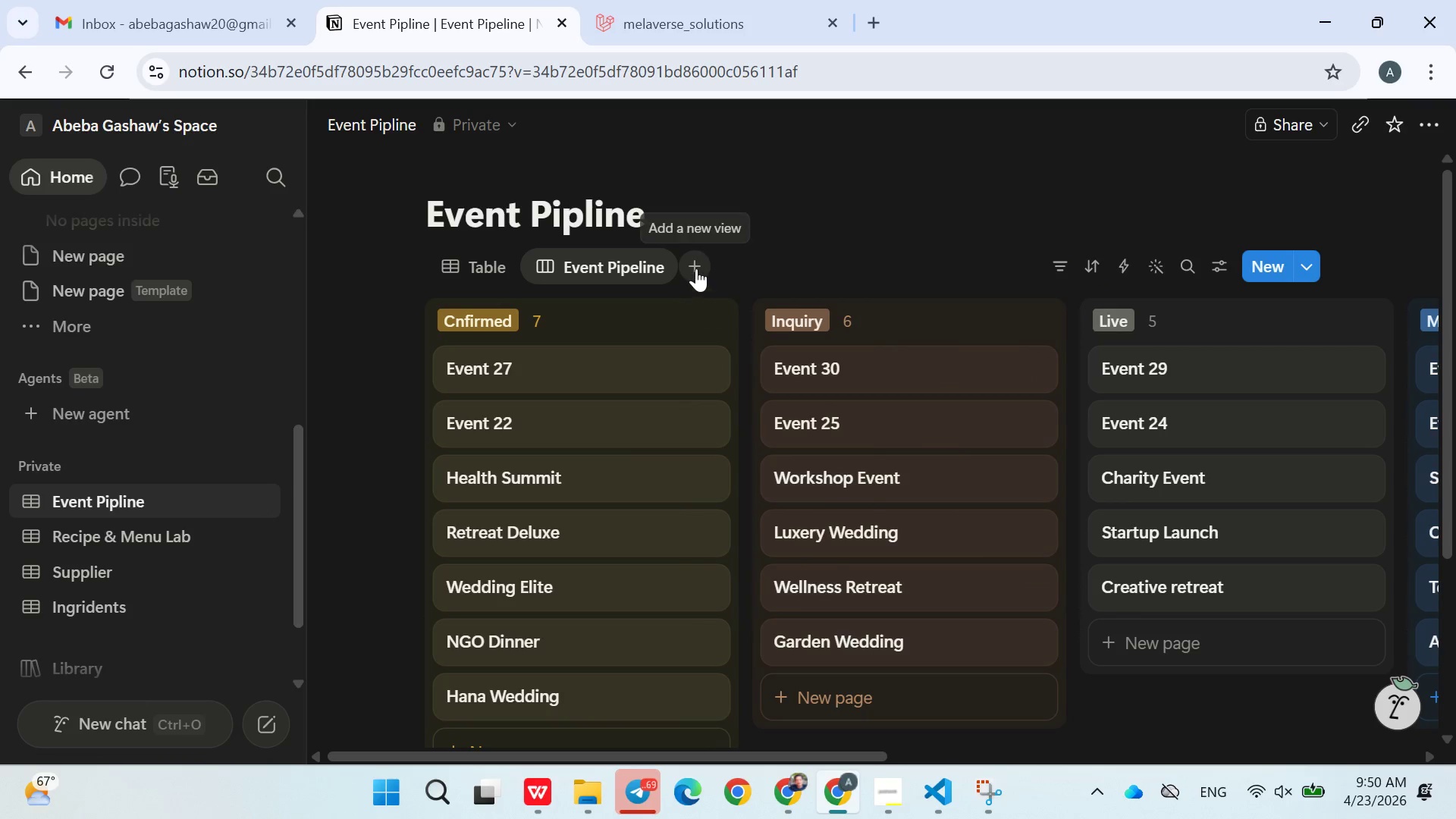 
left_click([696, 268])
 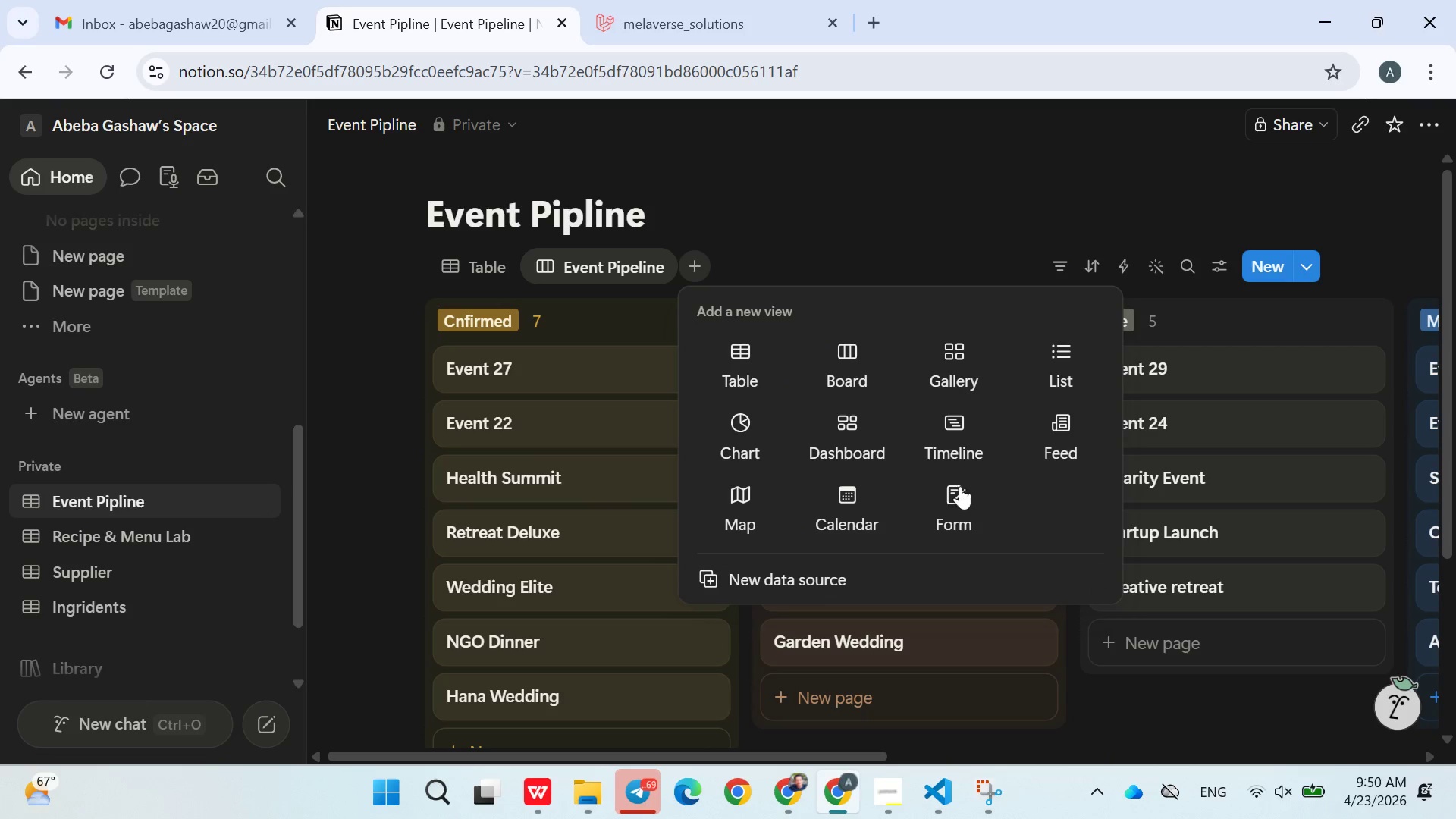 
wait(5.23)
 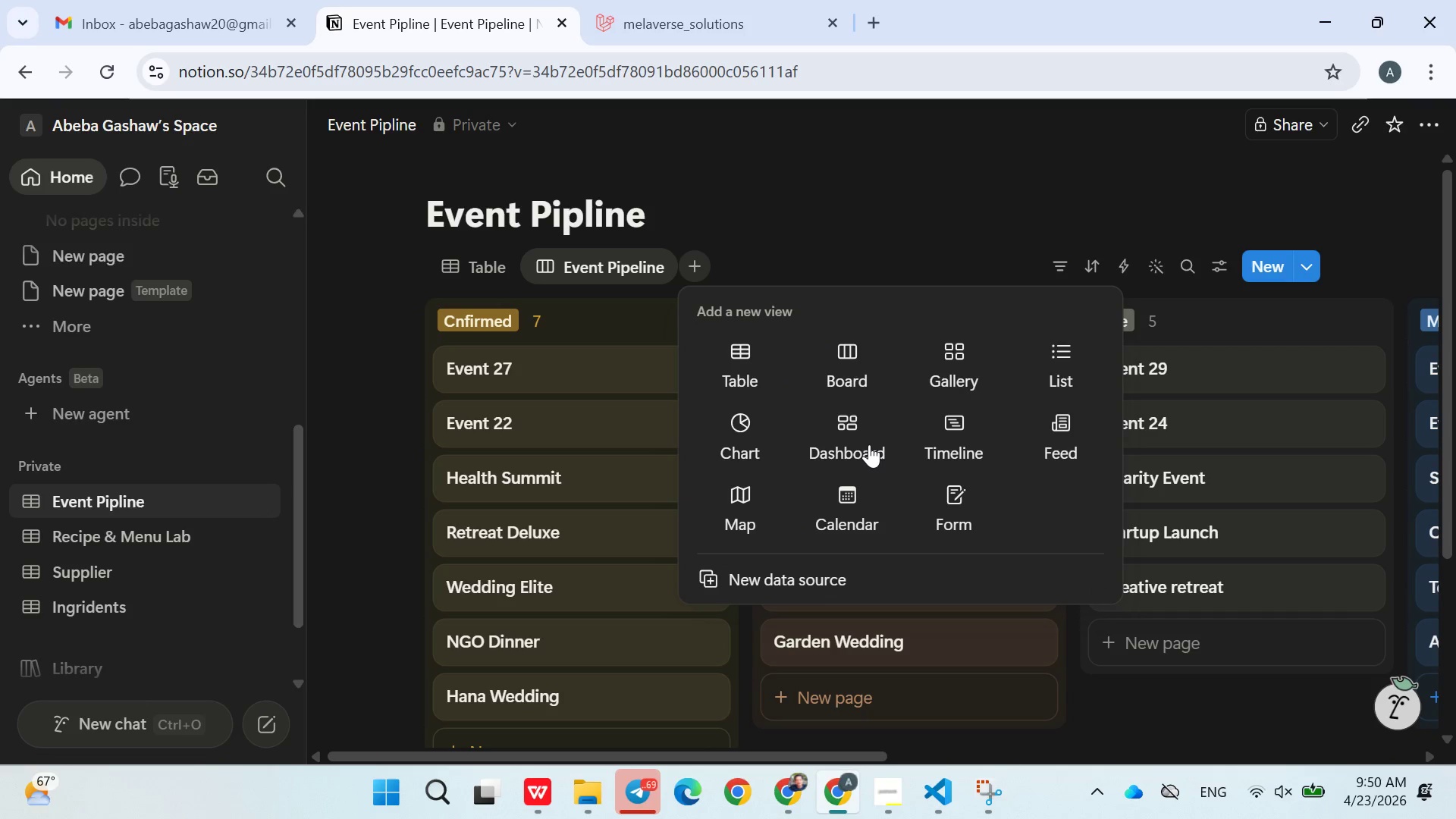 
left_click([952, 358])
 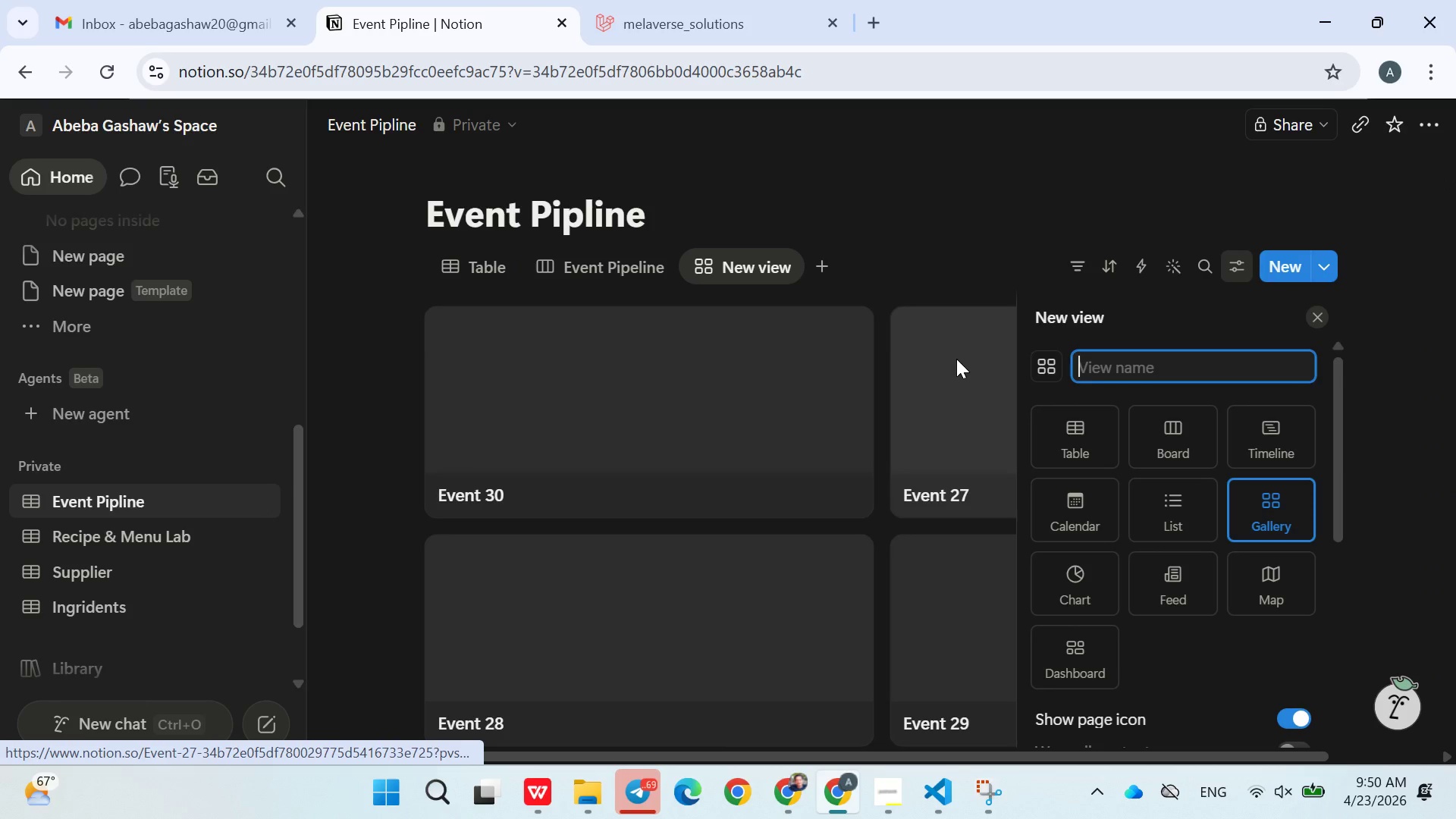 
key(Control+V)
 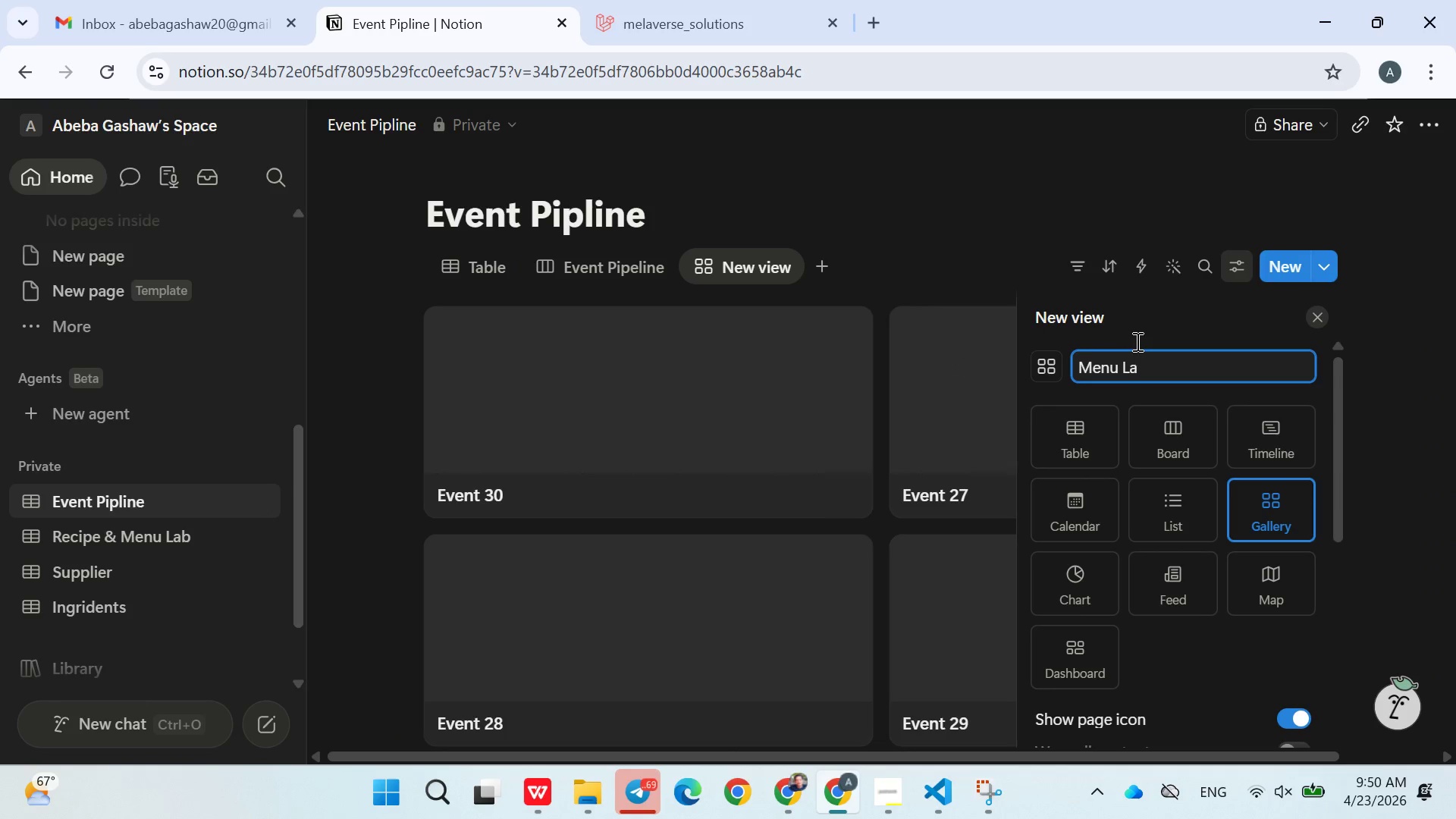 
key(B)
 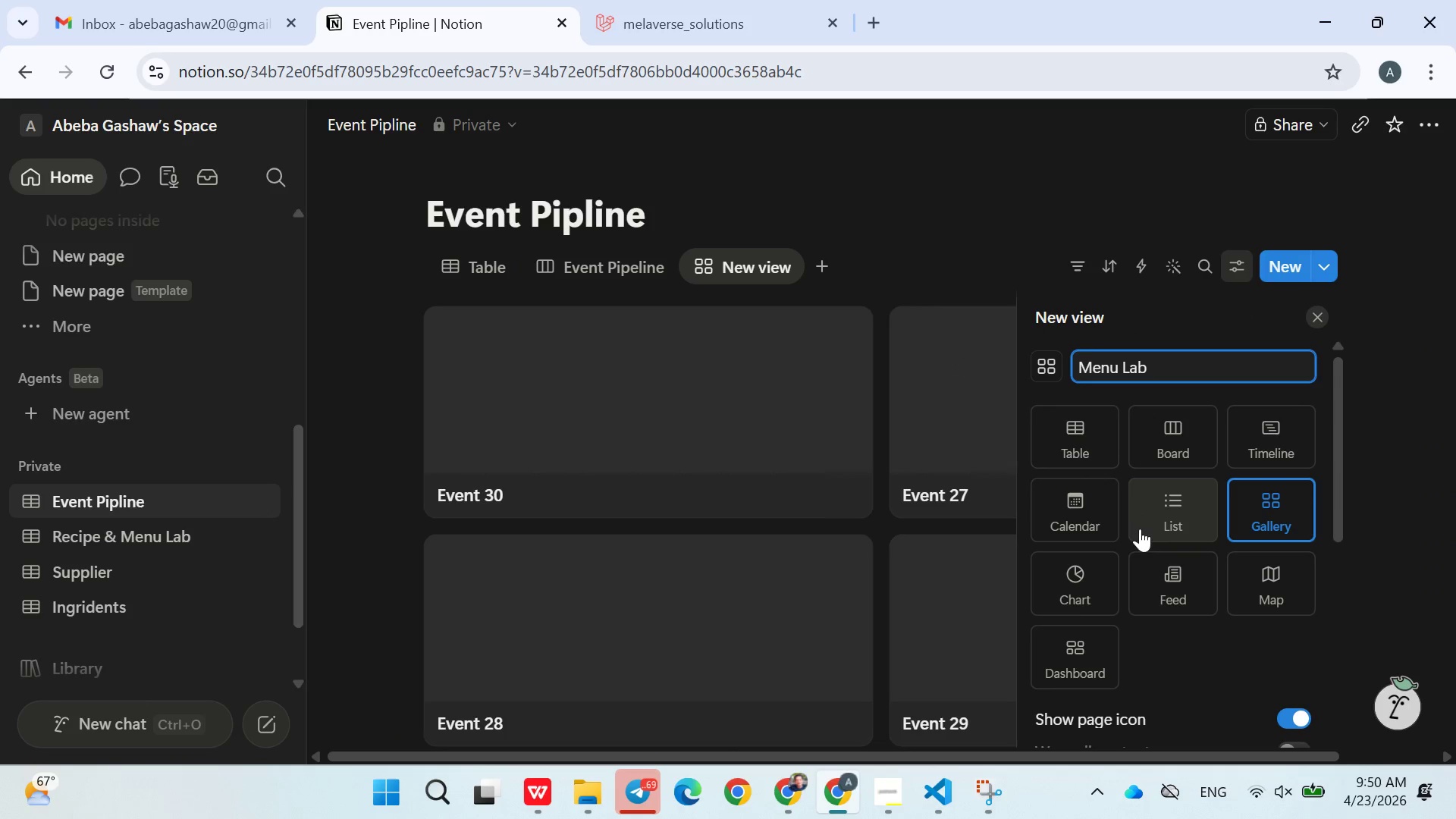 
left_click([952, 222])
 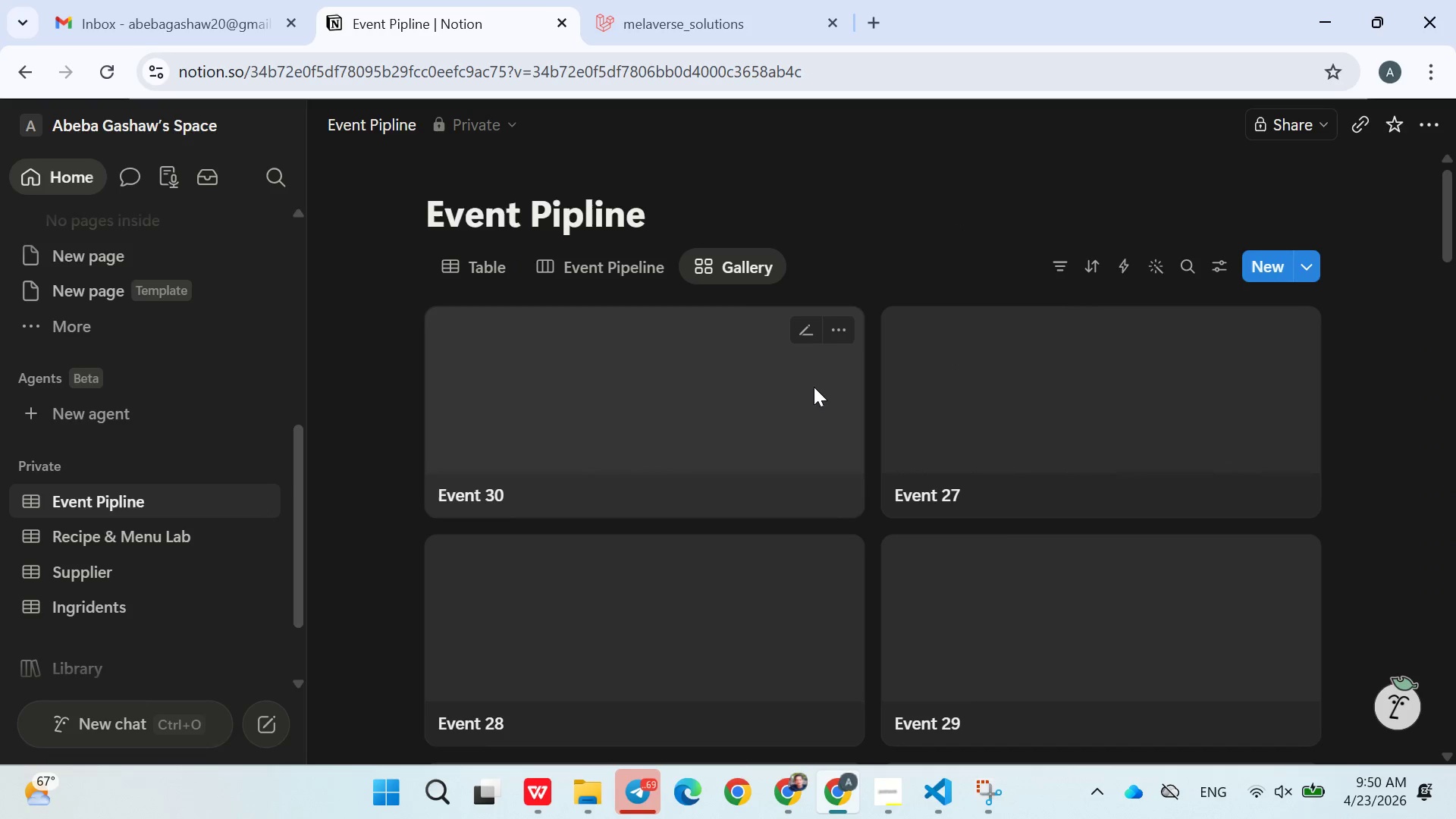 
scroll: coordinate [848, 496], scroll_direction: down, amount: 7.0
 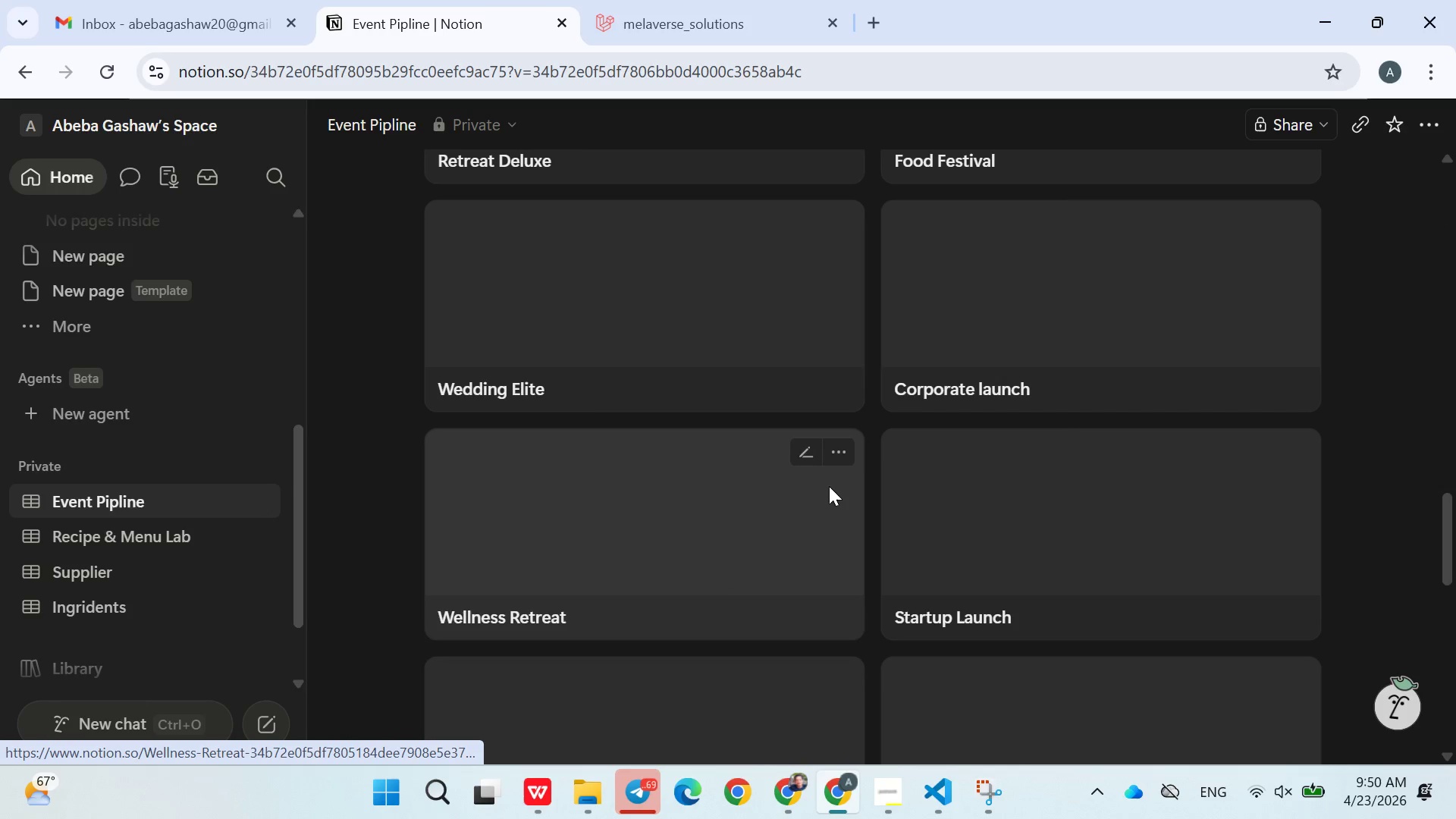 
left_click([697, 300])
 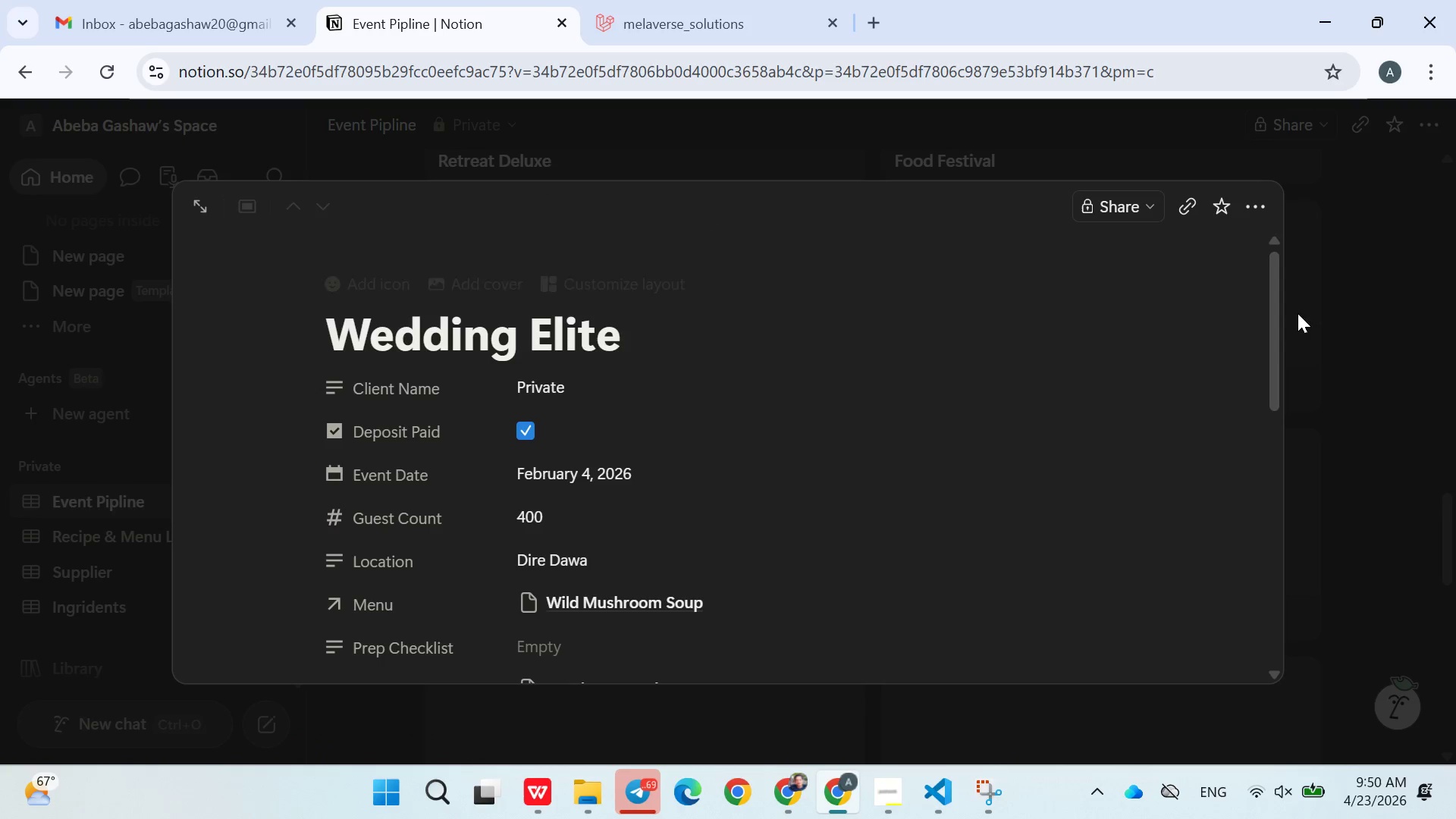 
left_click([1334, 366])
 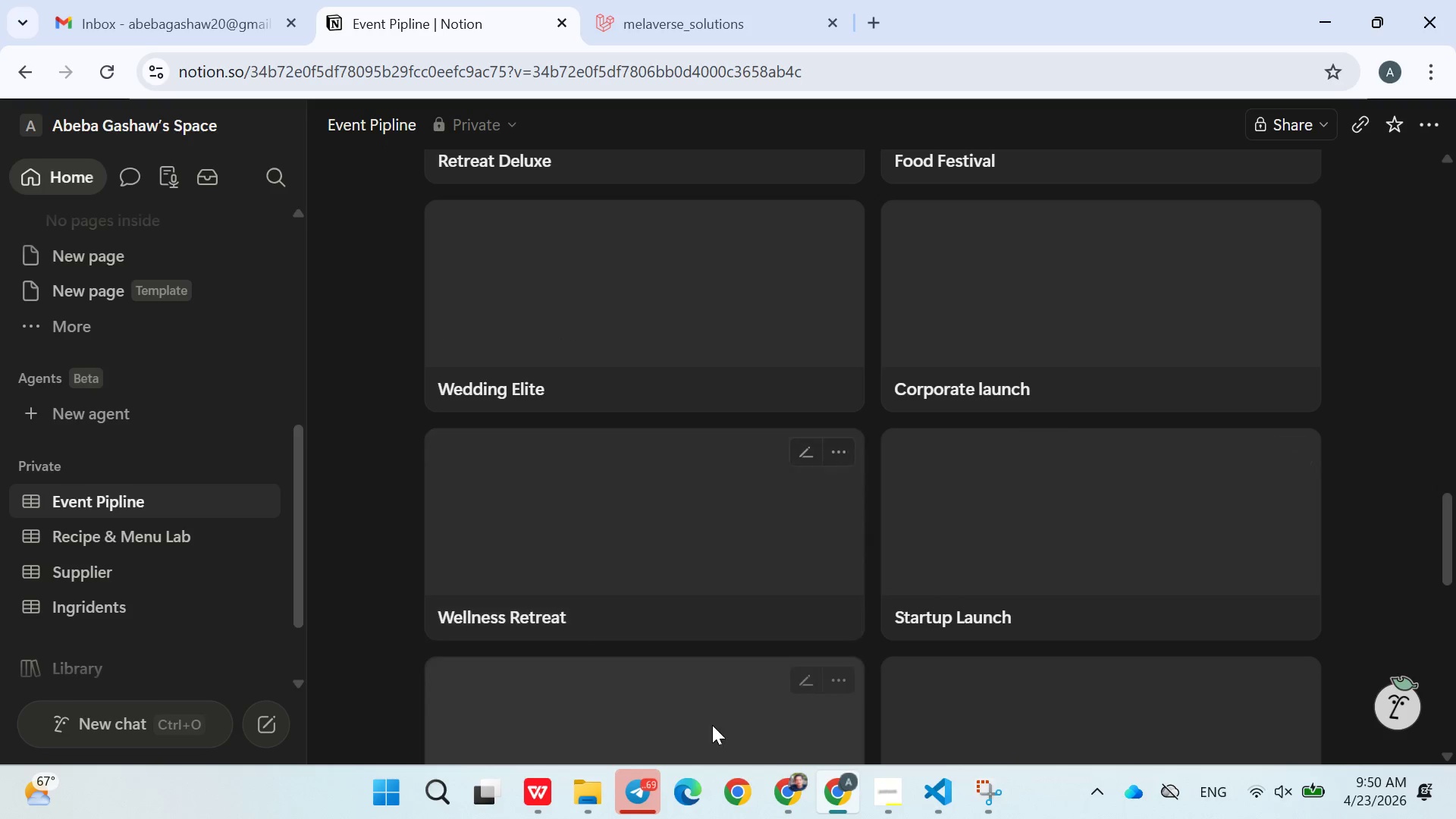 
scroll: coordinate [767, 498], scroll_direction: down, amount: 11.0
 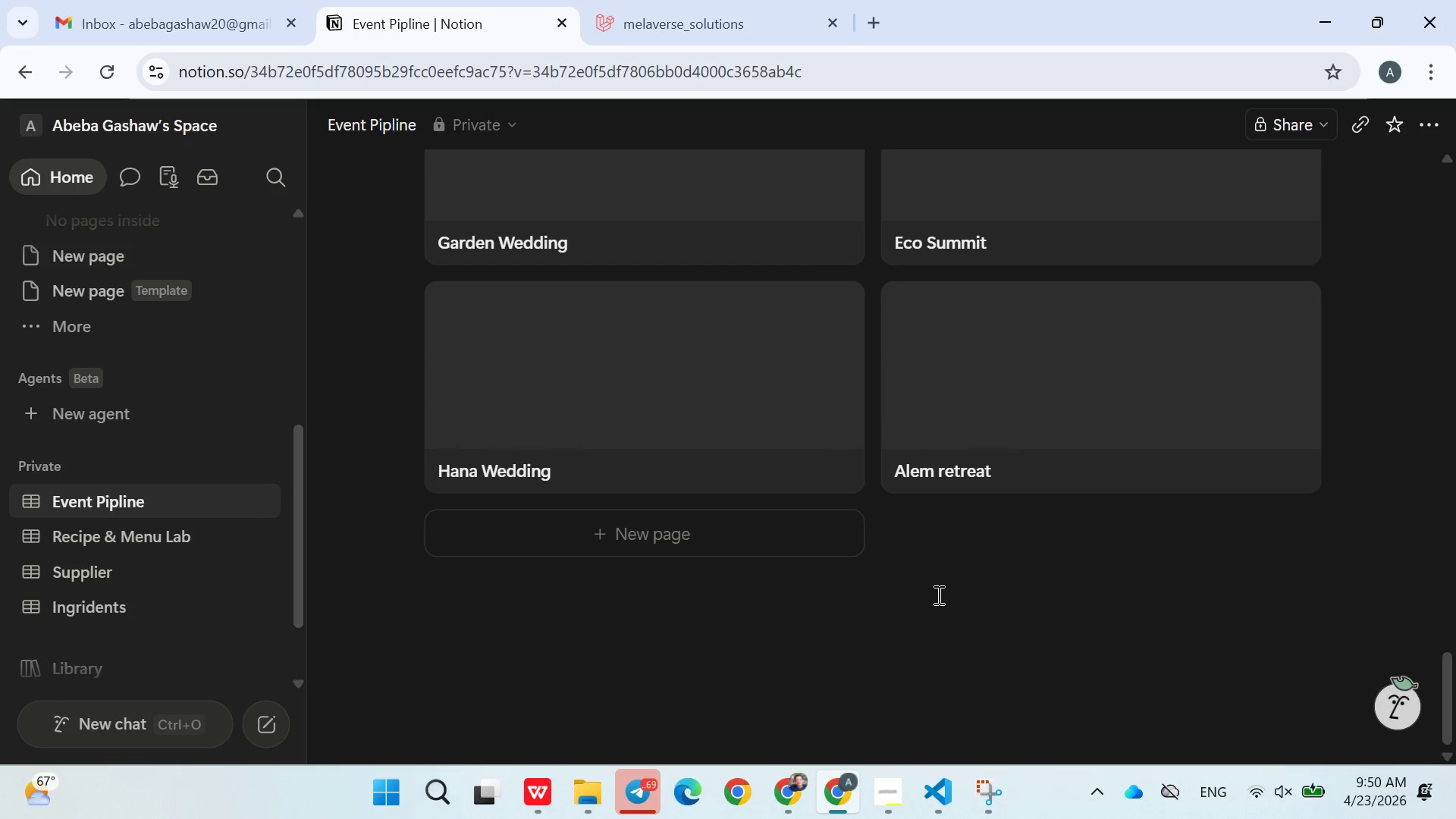 
scroll: coordinate [894, 550], scroll_direction: up, amount: 36.0
 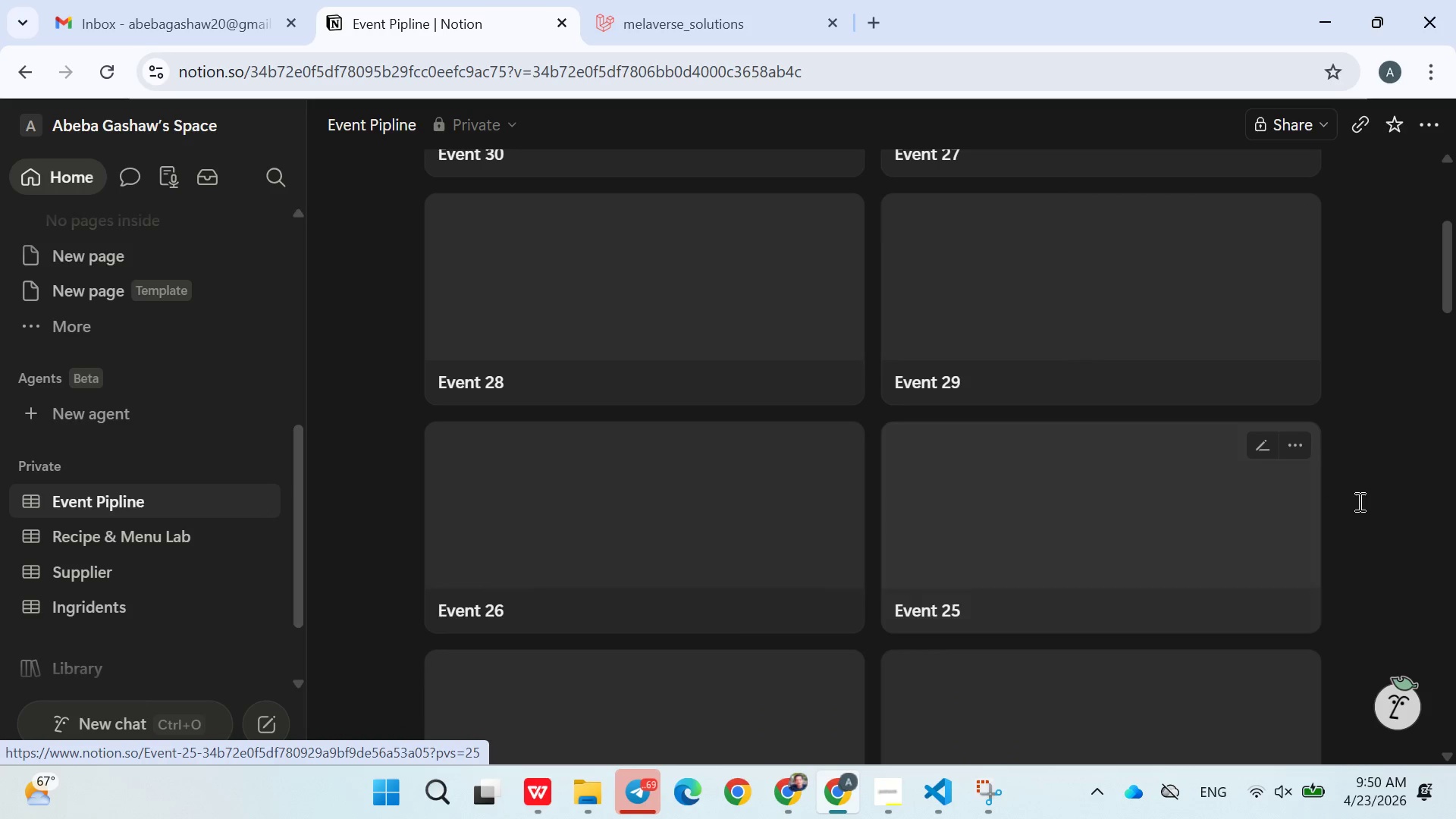 
left_click([1426, 510])
 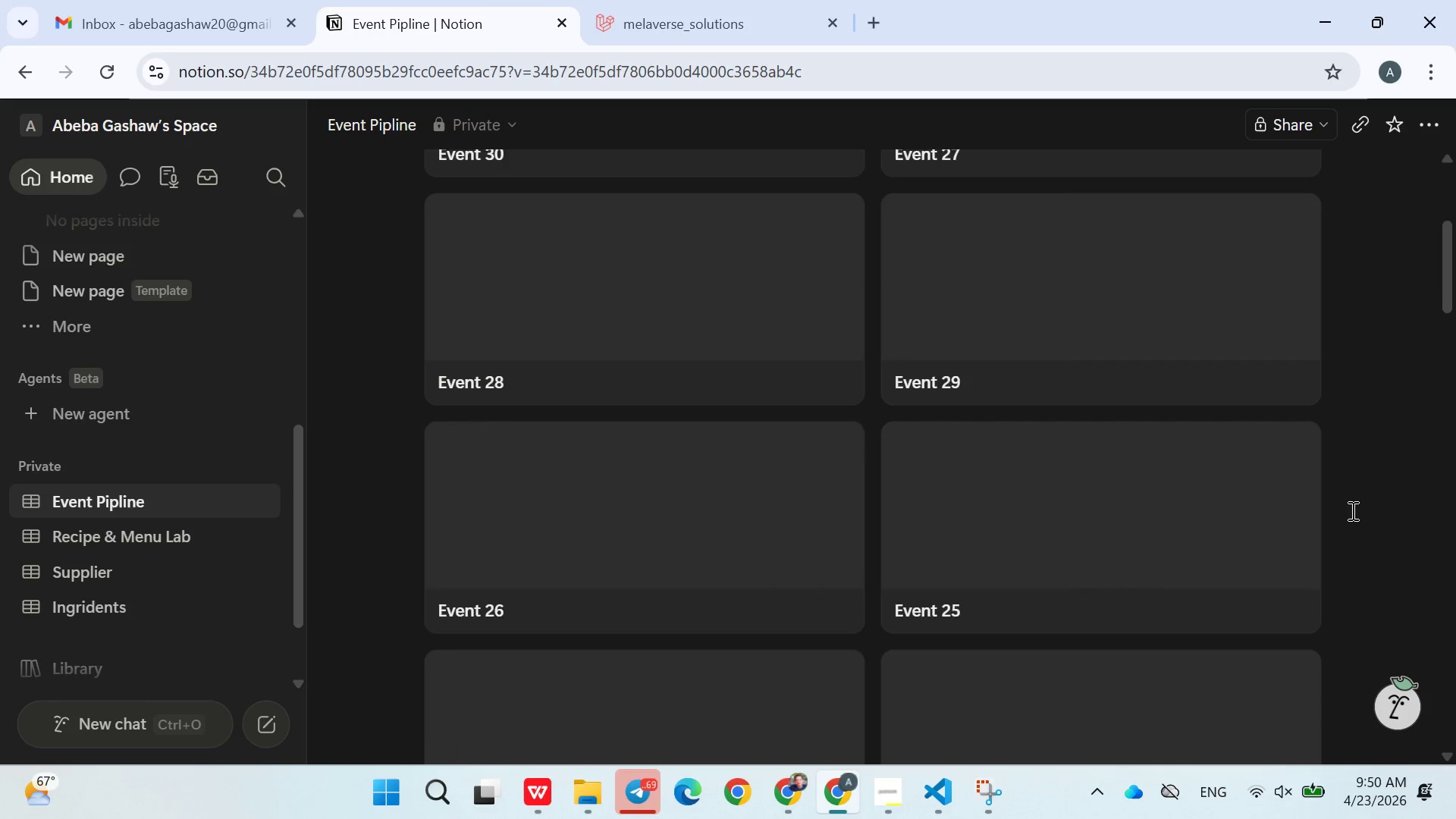 
scroll: coordinate [1351, 510], scroll_direction: down, amount: 17.0
 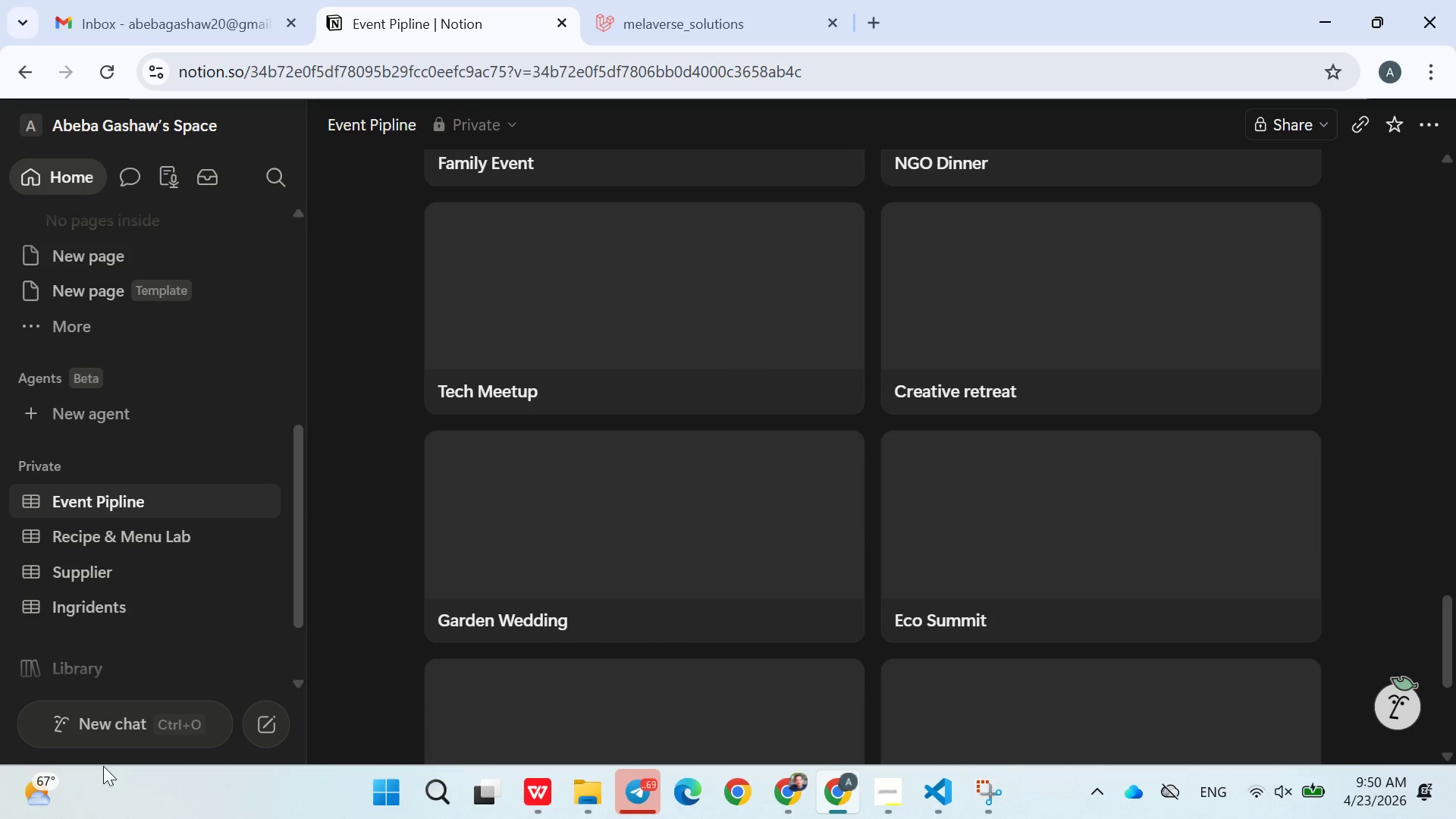 
left_click([540, 783])
 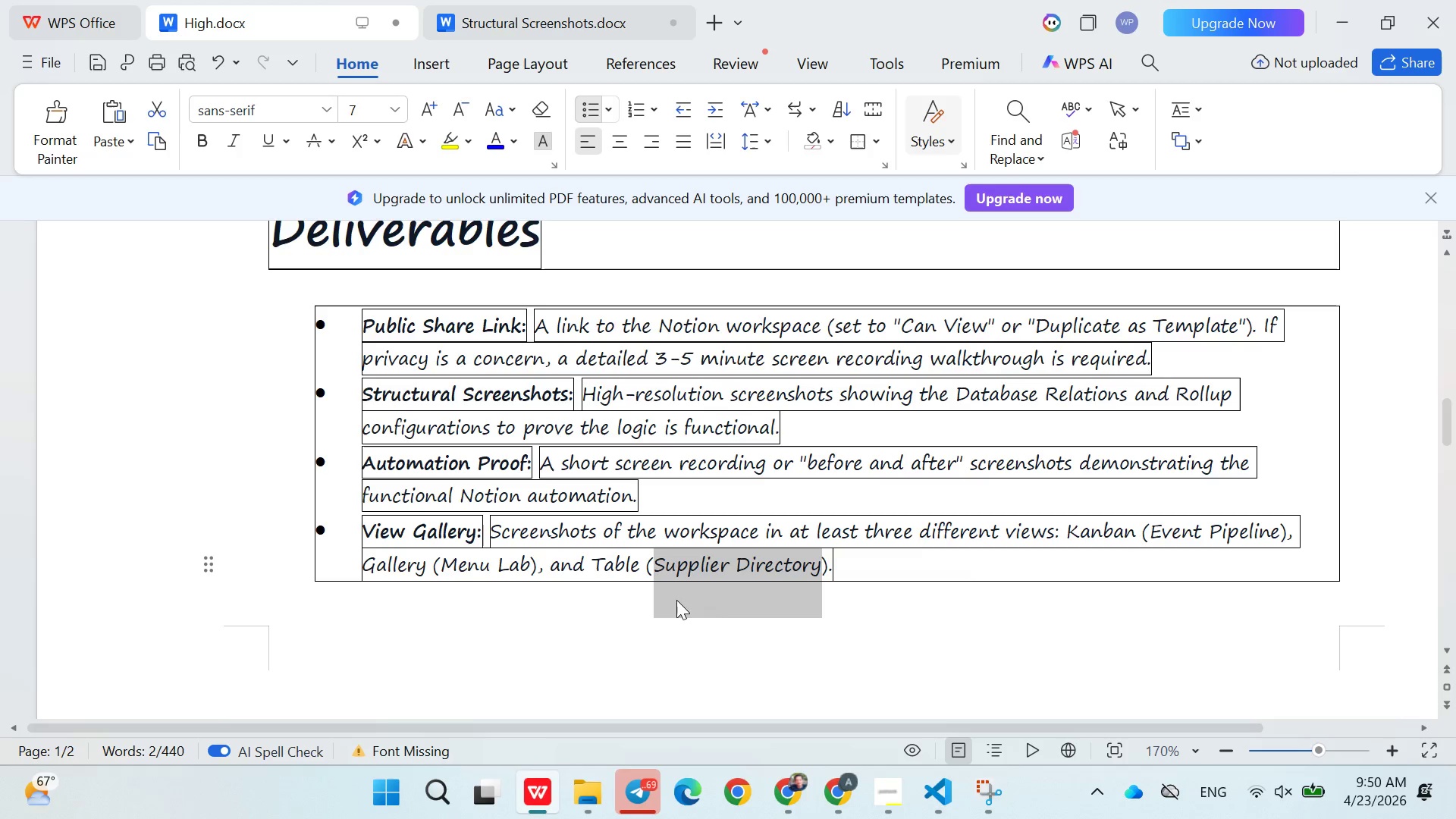 
key(Control+C)
 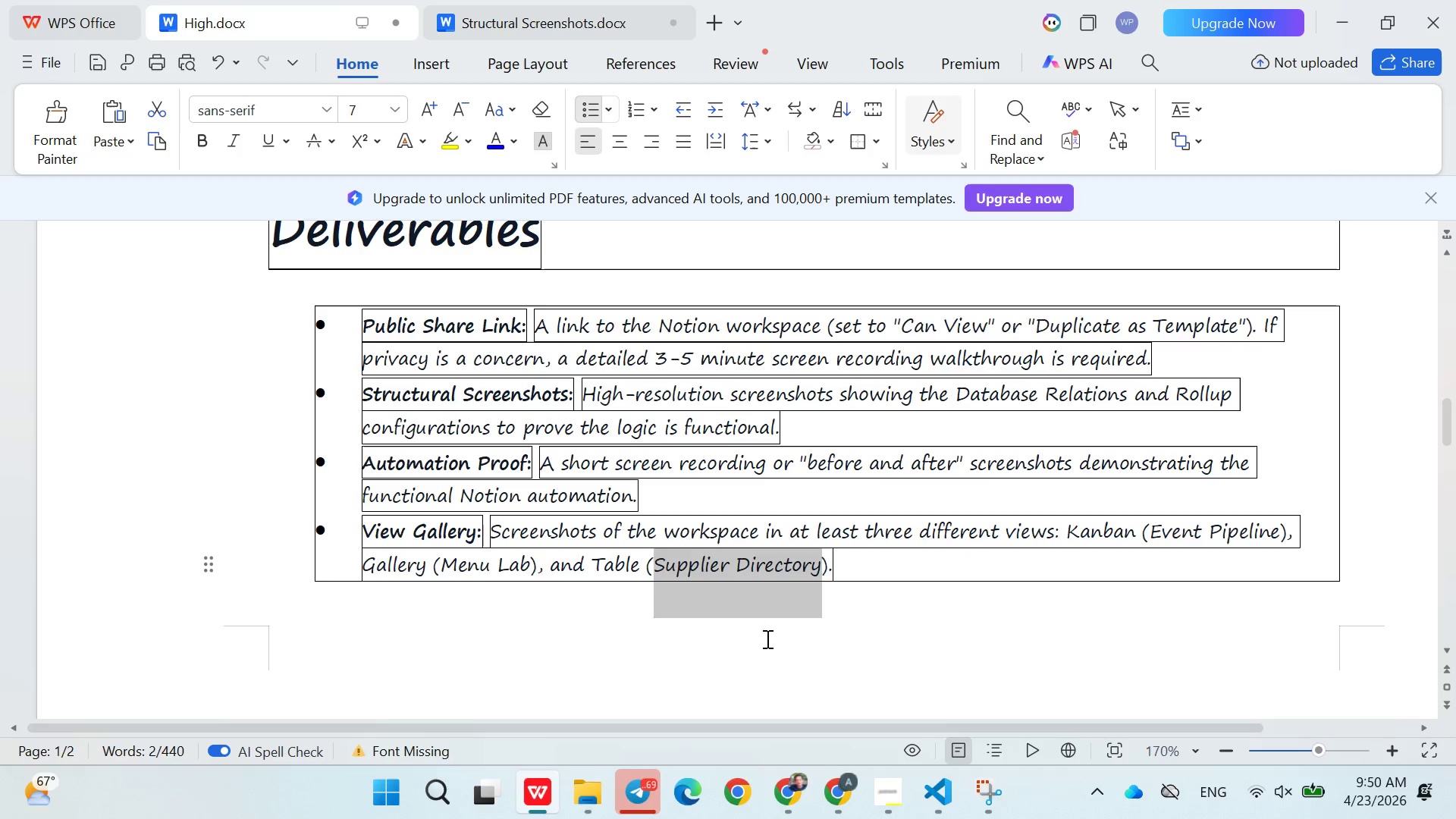 
left_click([766, 639])
 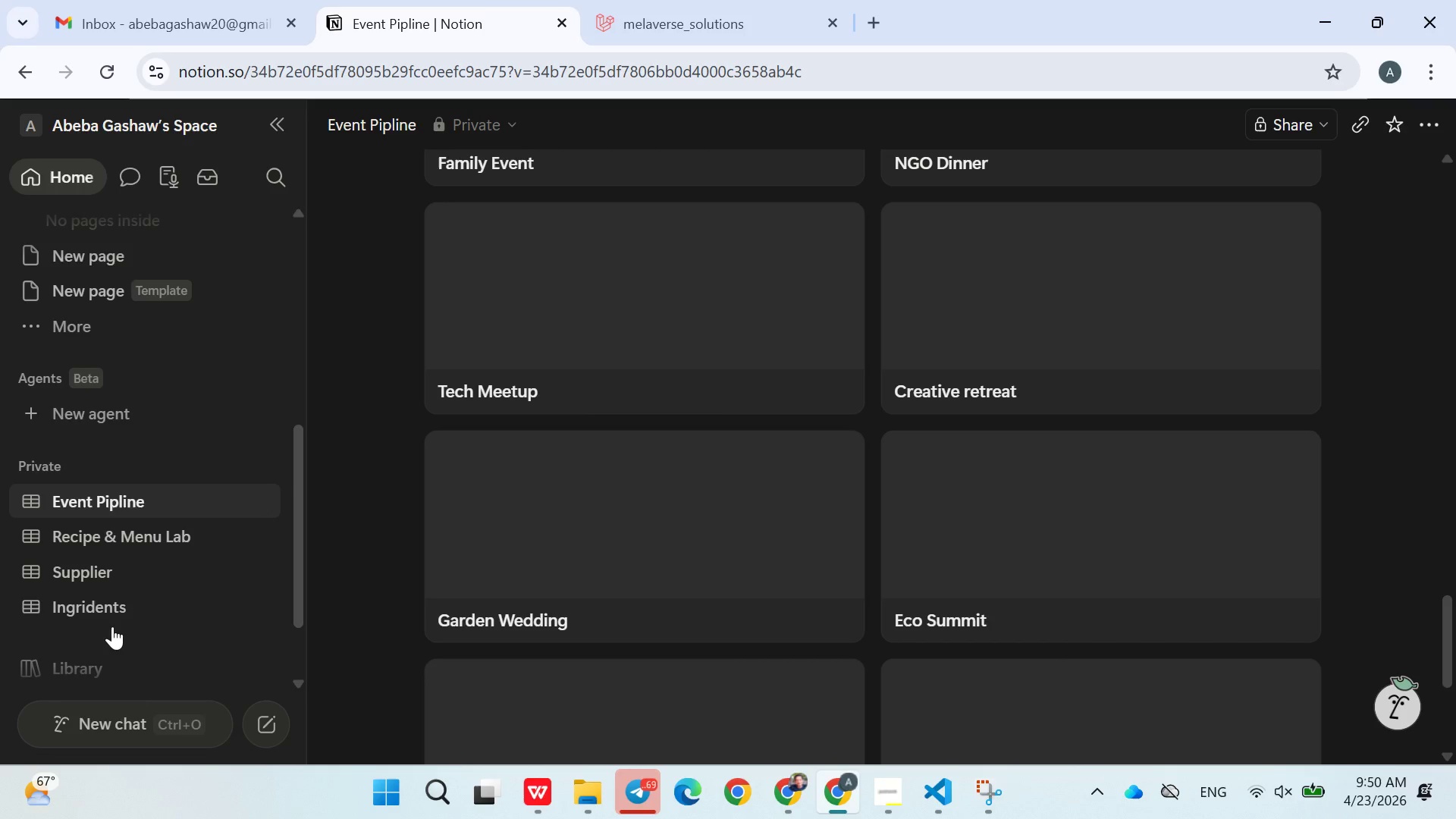 
left_click([99, 576])
 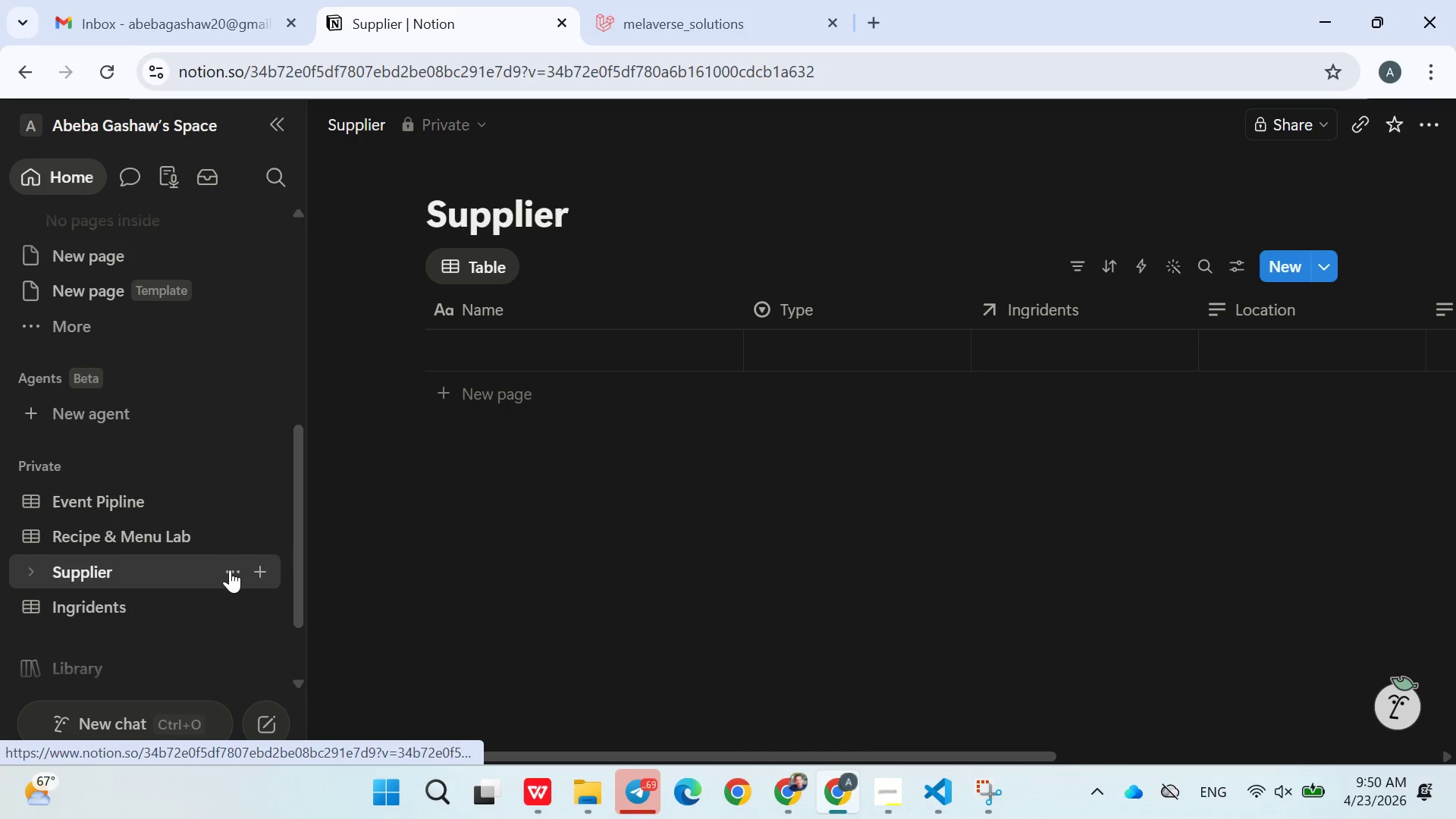 
left_click([237, 567])
 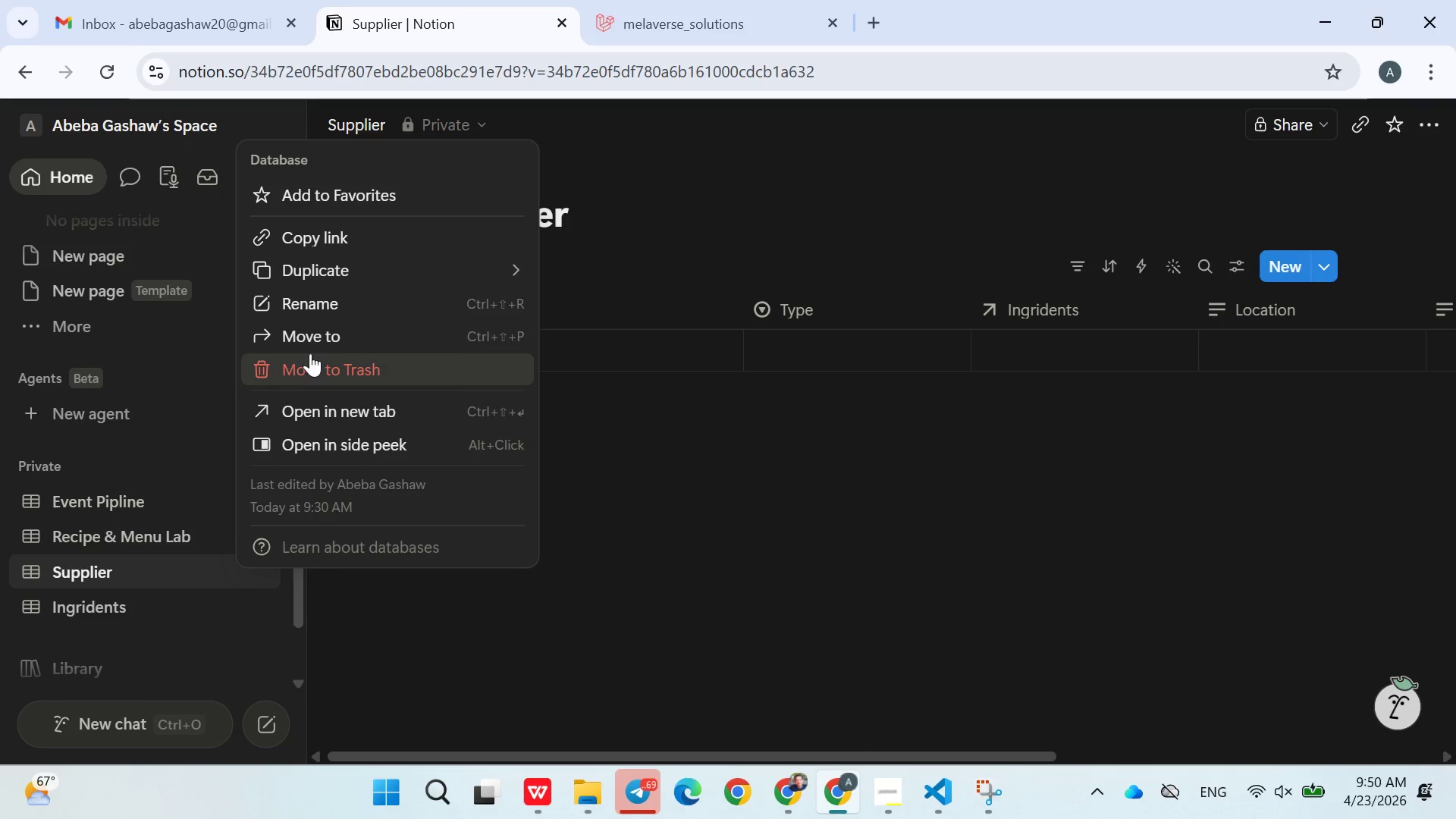 
left_click([315, 306])
 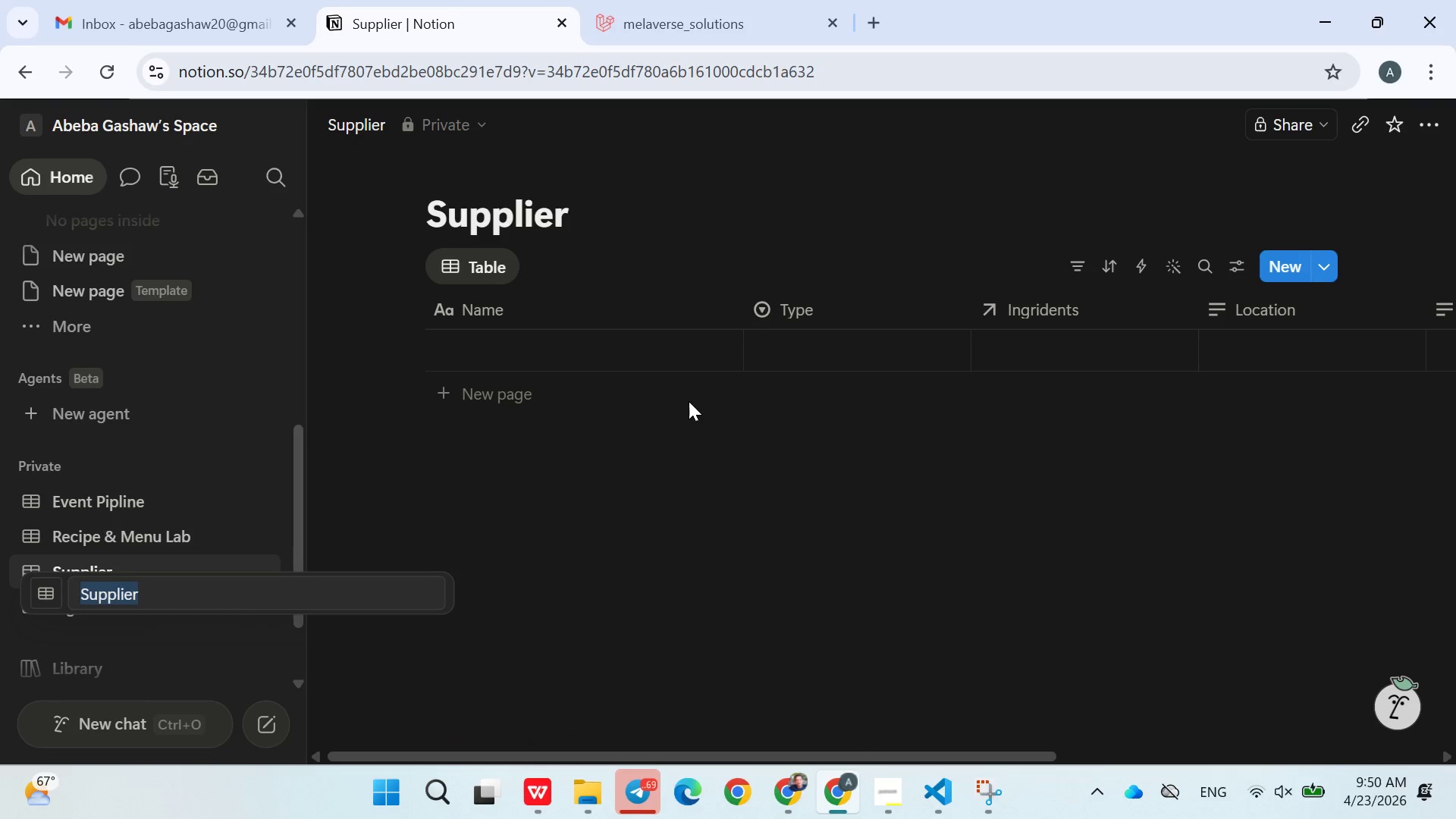 
key(Control+V)
 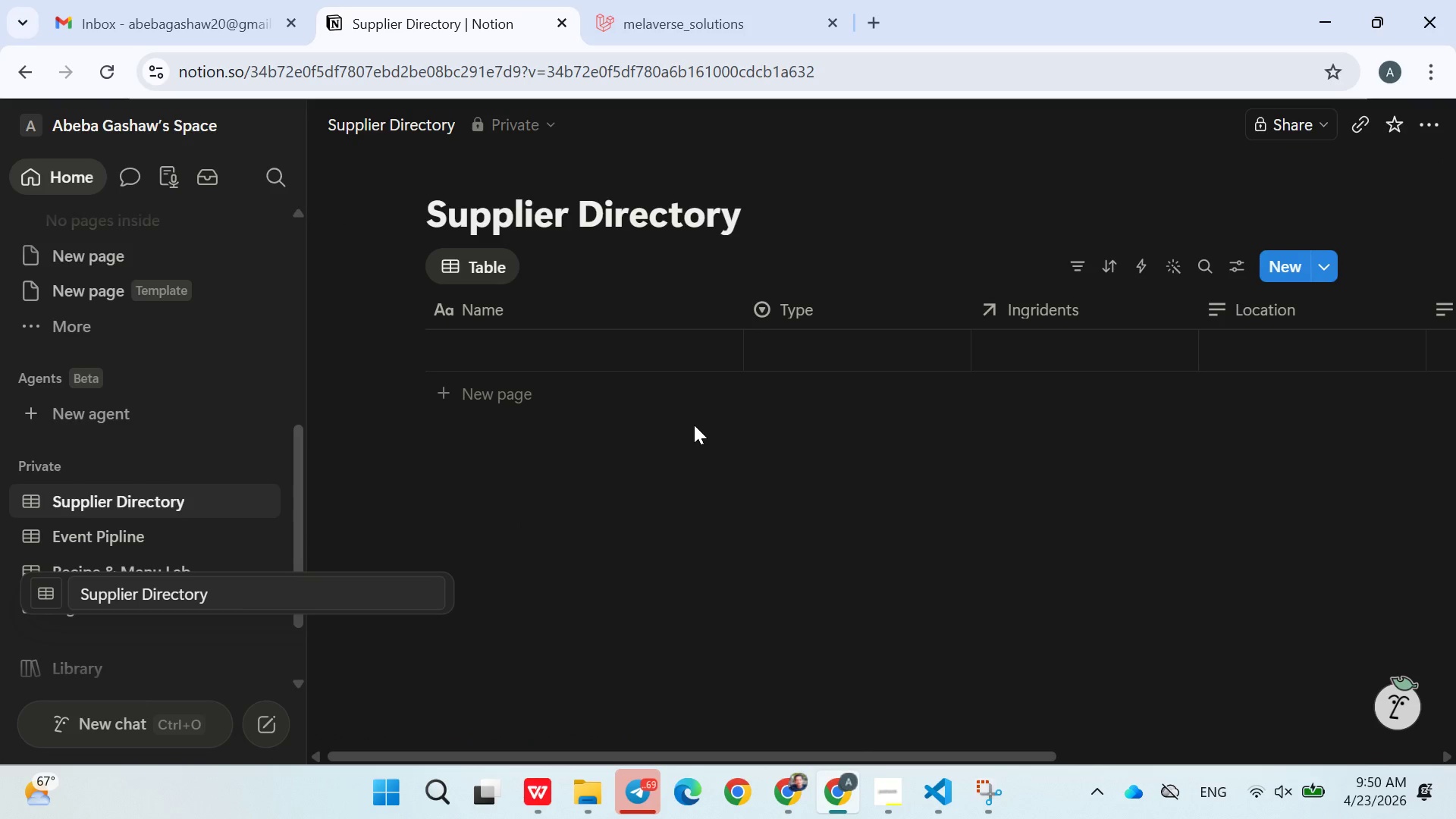 
key(Enter)
 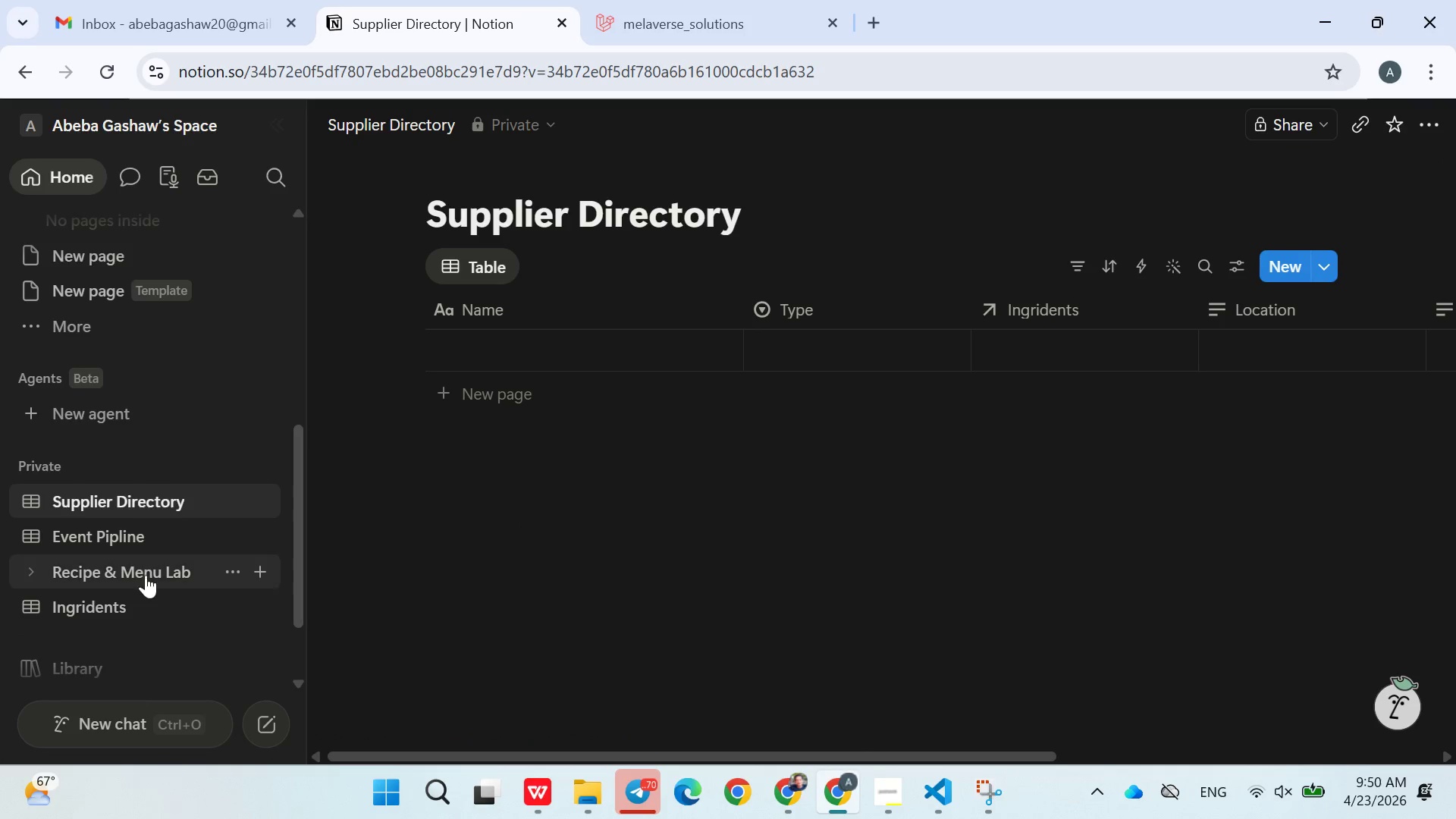 
left_click([153, 506])
 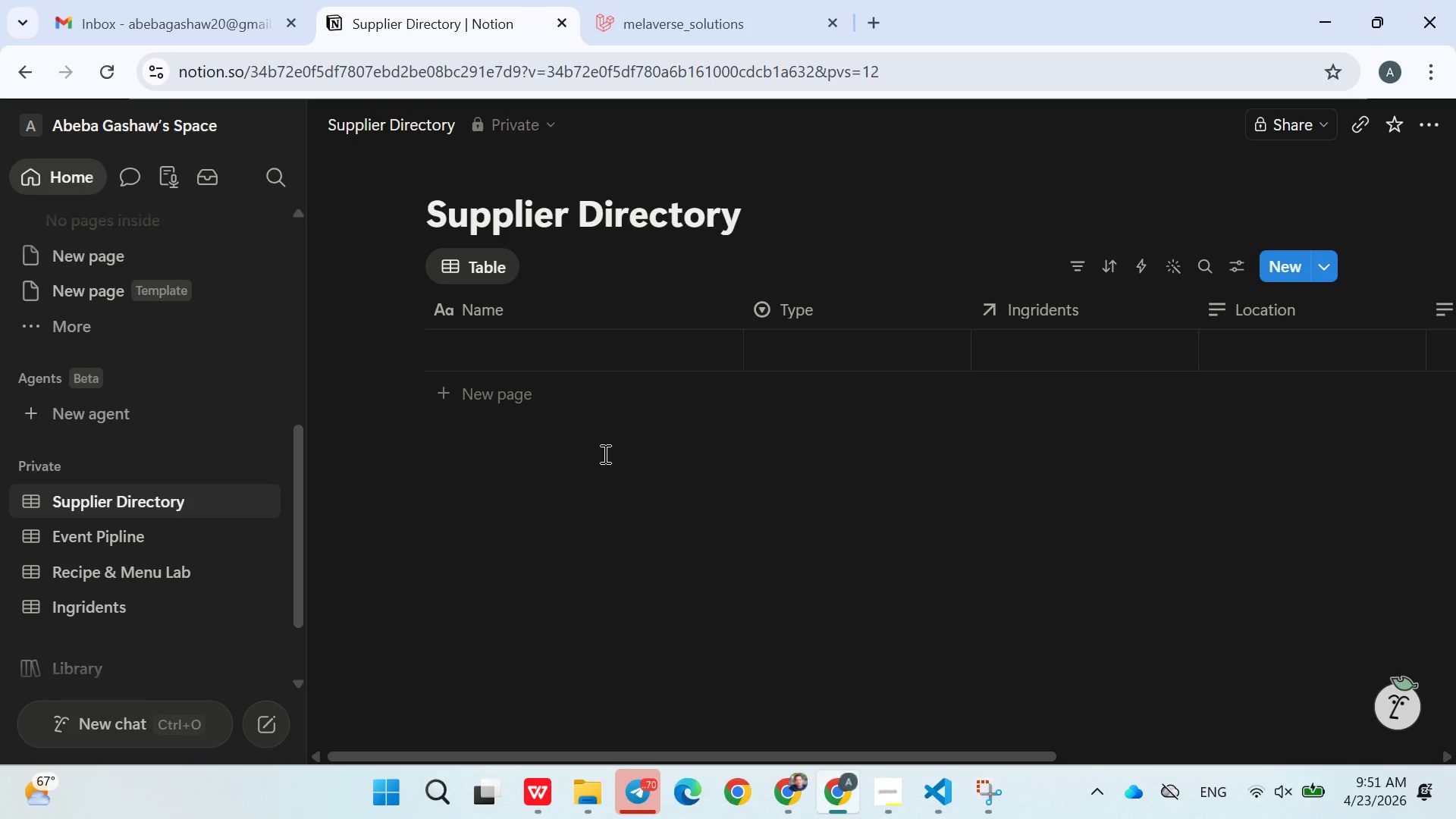 
wait(6.66)
 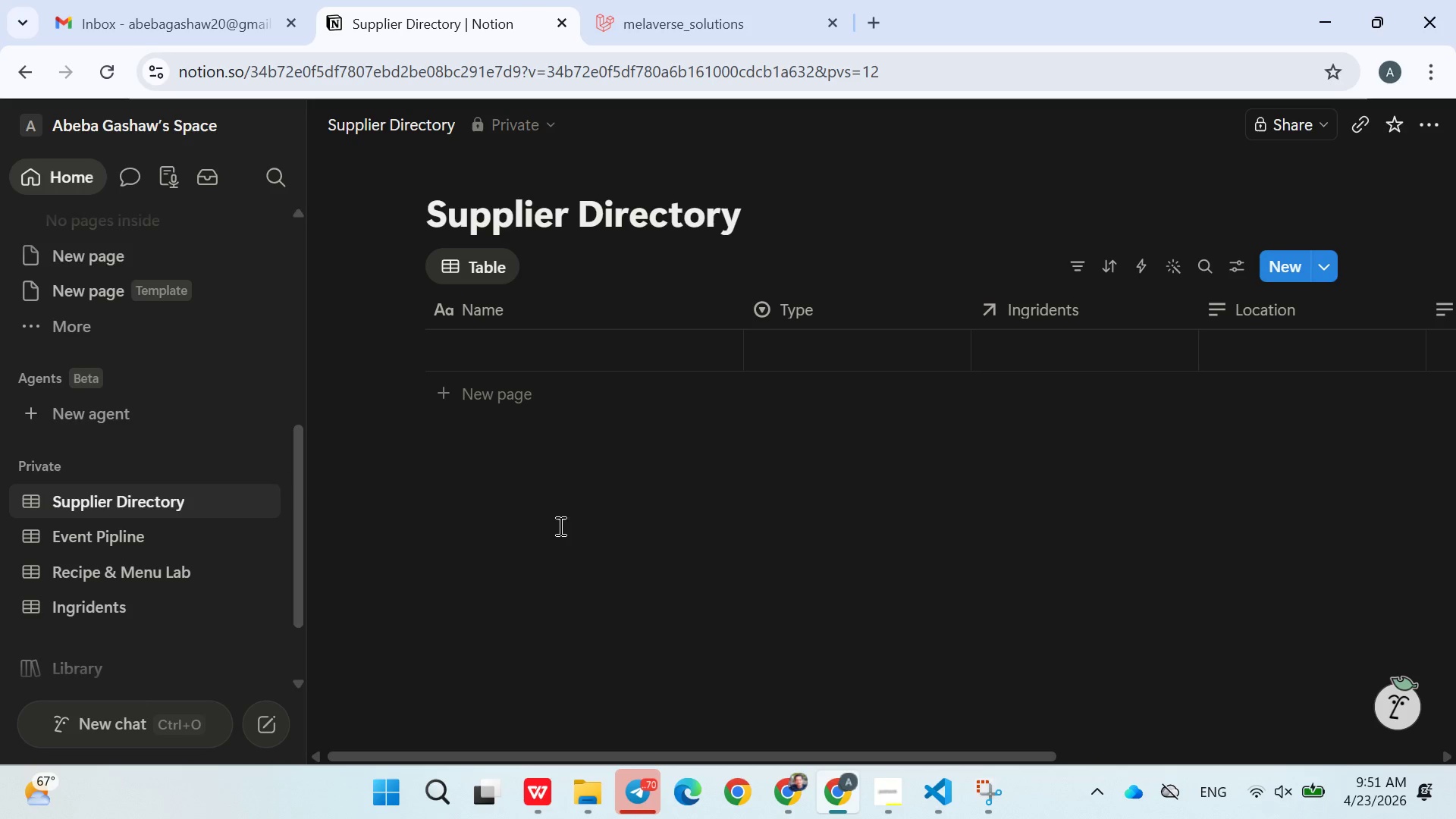 
left_click([890, 778])